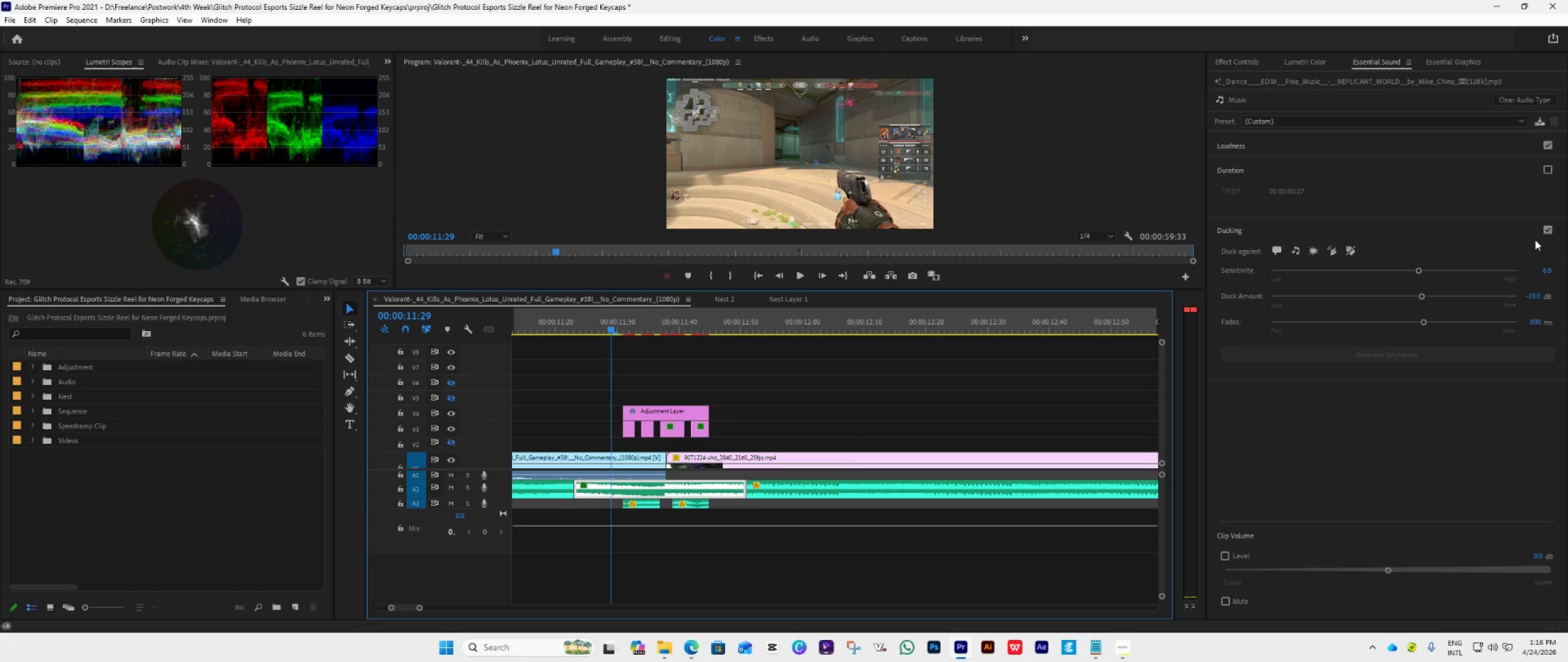 
left_click([1549, 230])
 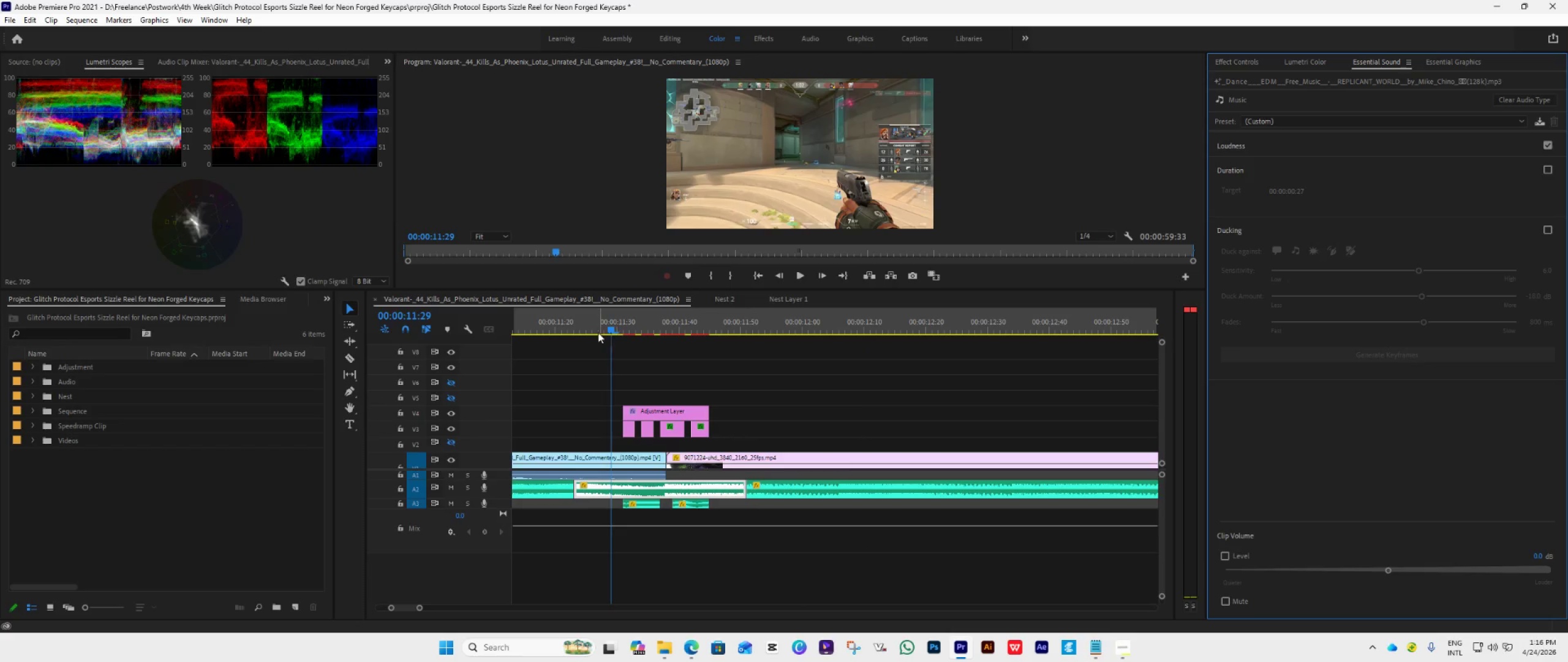 
left_click([575, 328])
 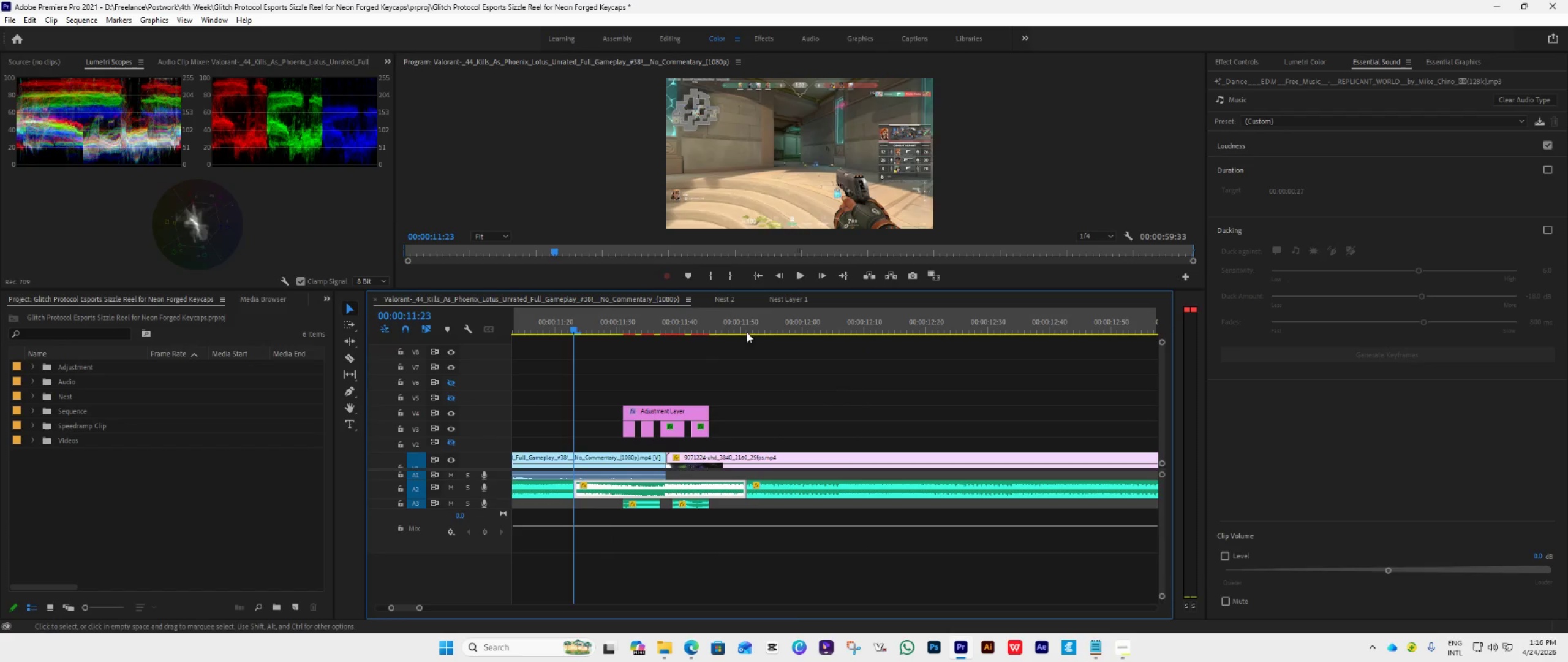 
key(Space)
 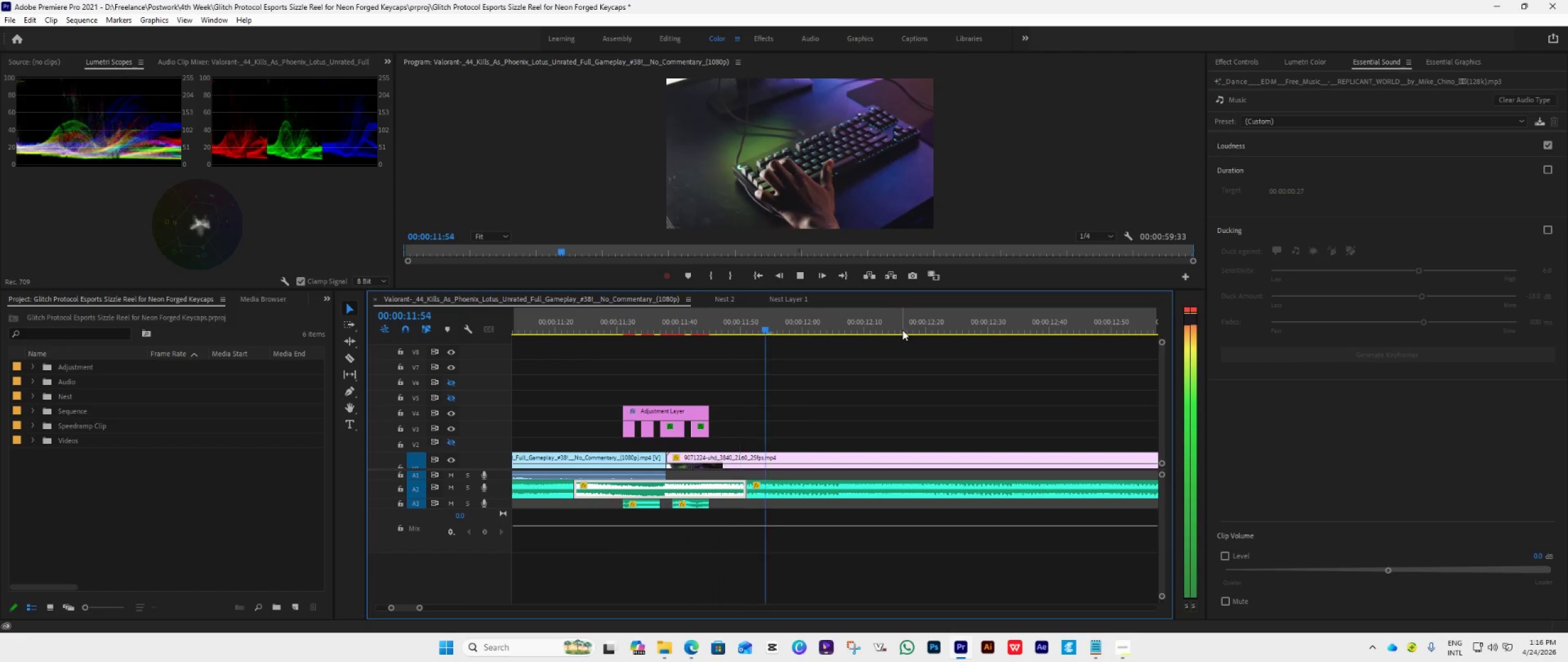 
key(Space)
 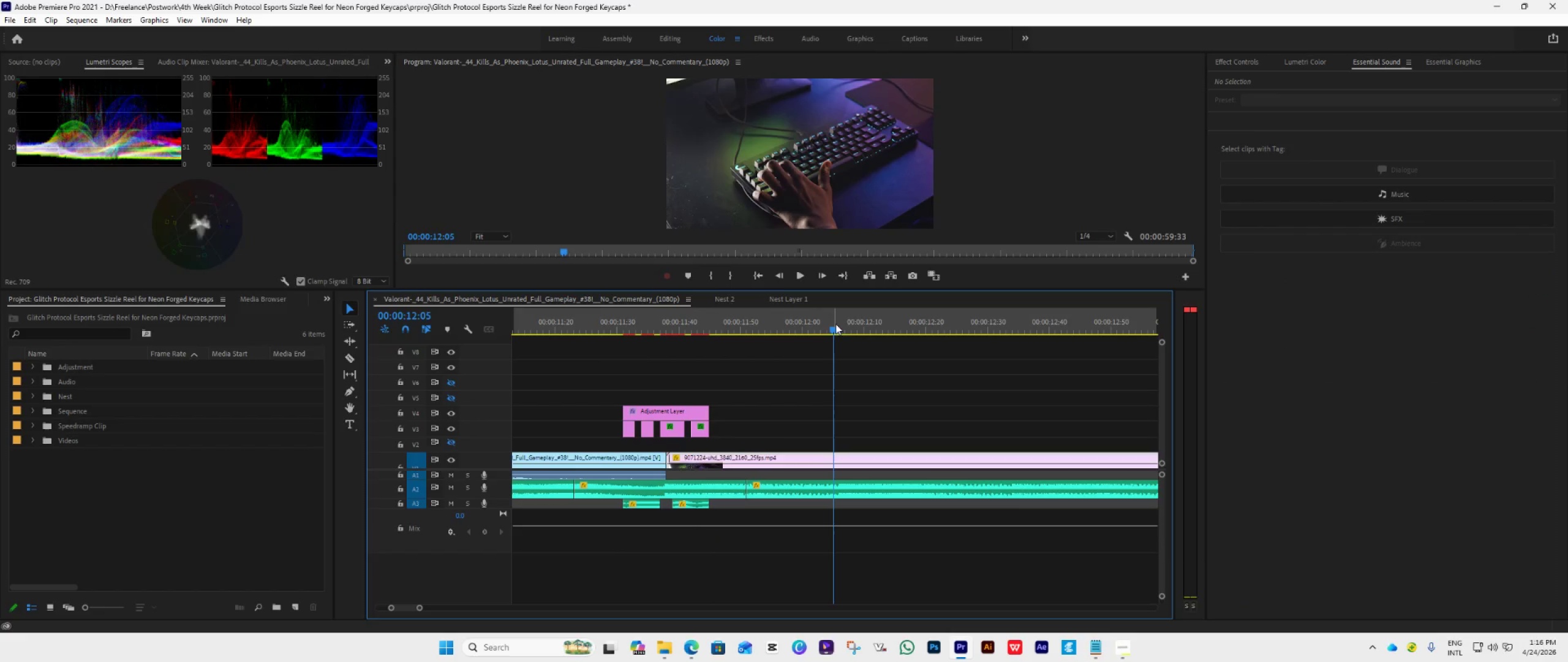 
left_click_drag(start_coordinate=[833, 327], to_coordinate=[609, 393])
 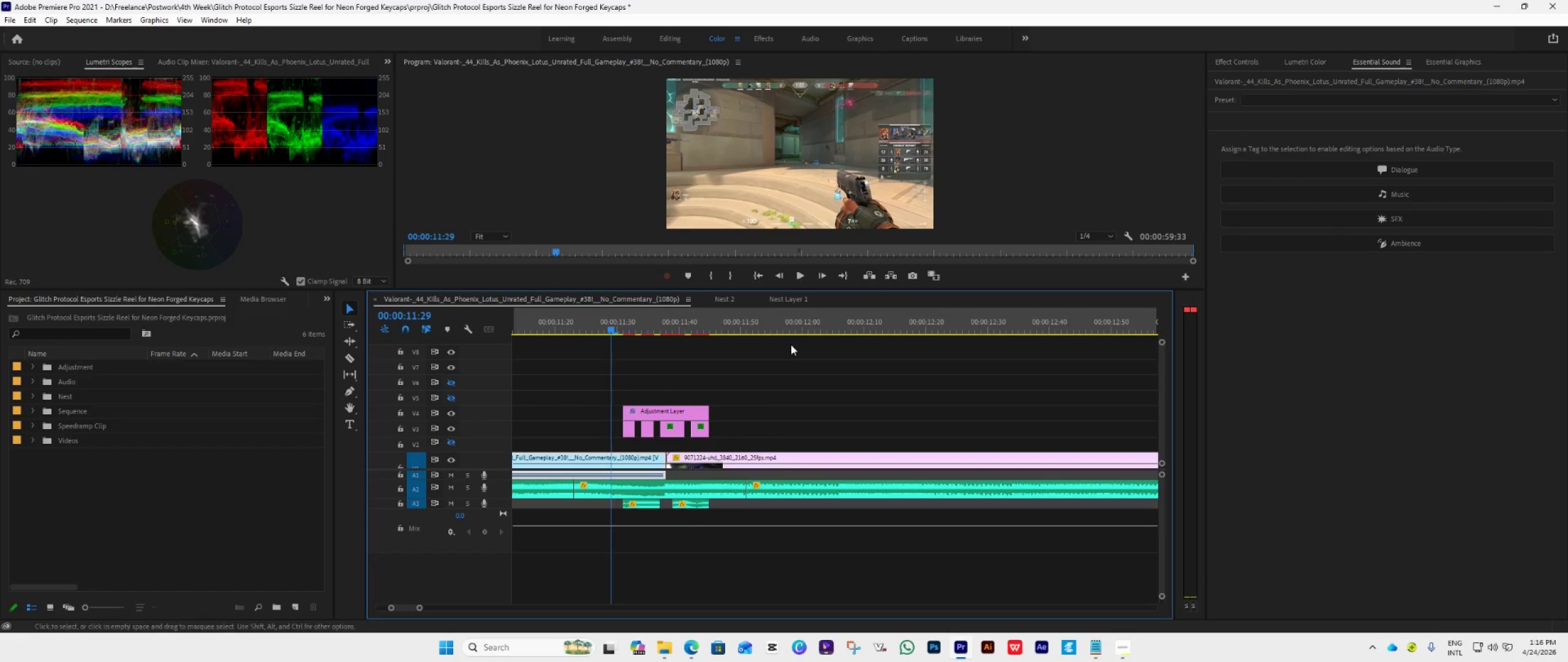 
key(Space)
 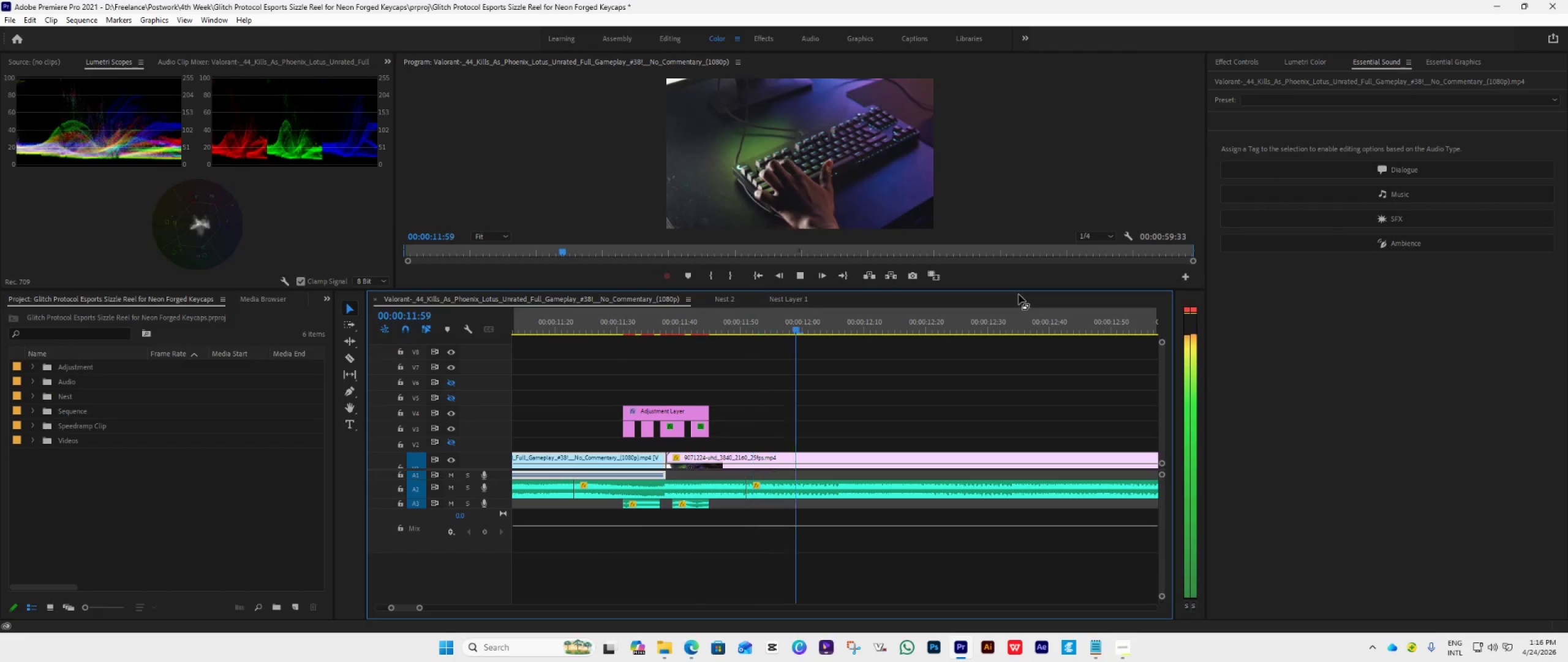 
key(Space)
 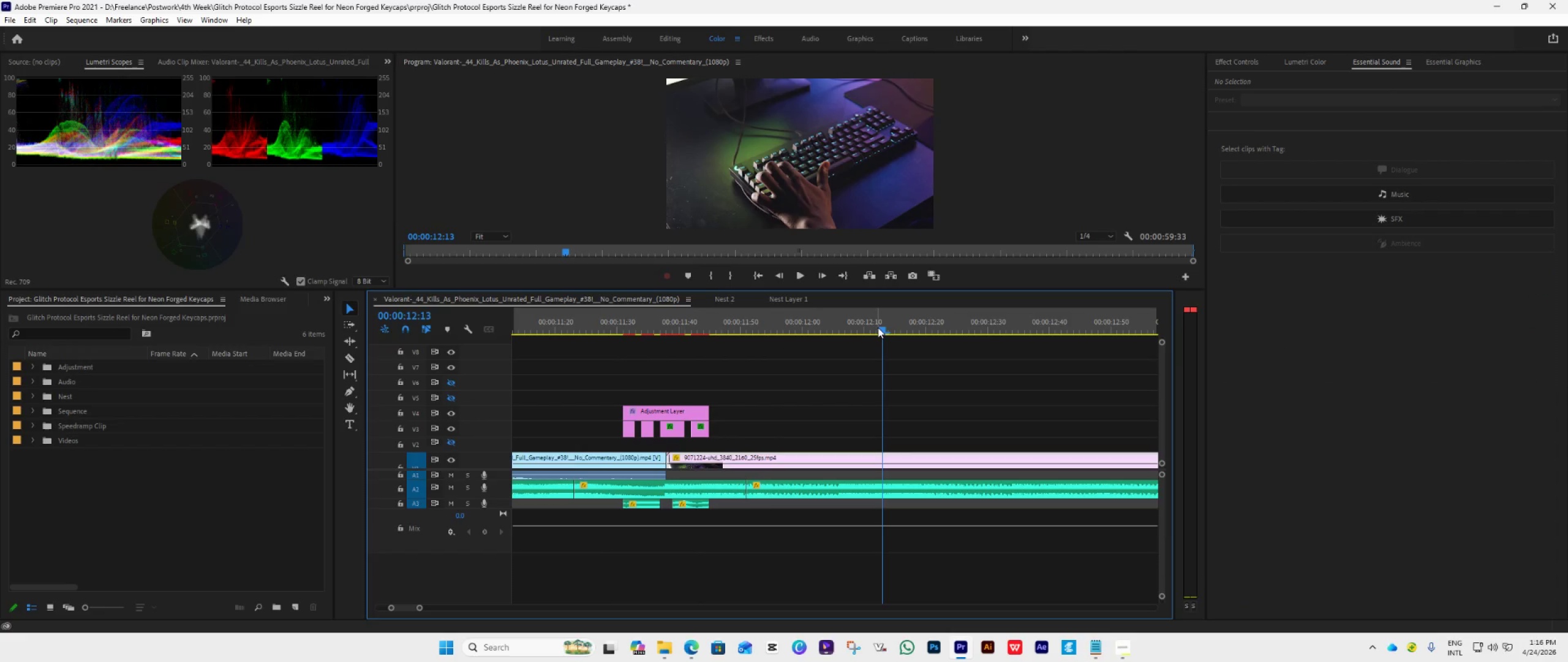 
left_click_drag(start_coordinate=[879, 330], to_coordinate=[592, 390])
 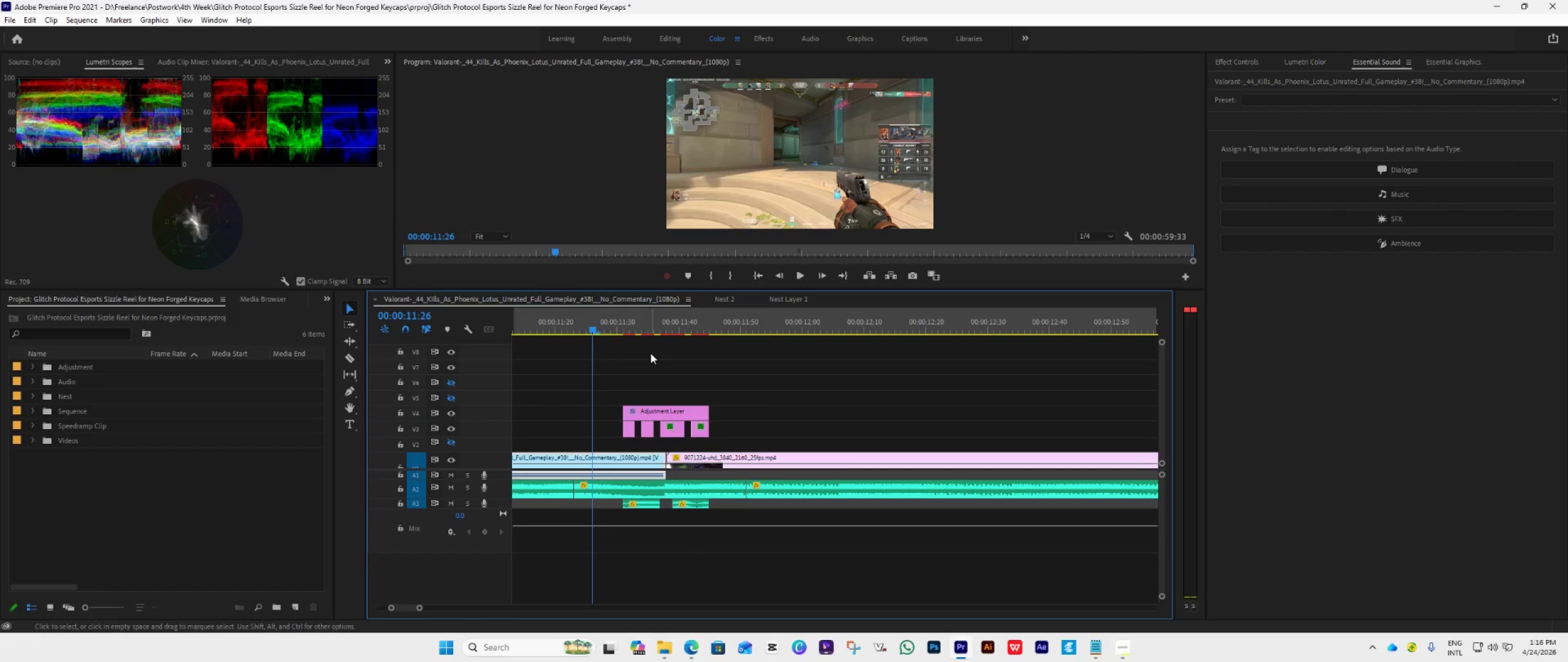 
key(Space)
 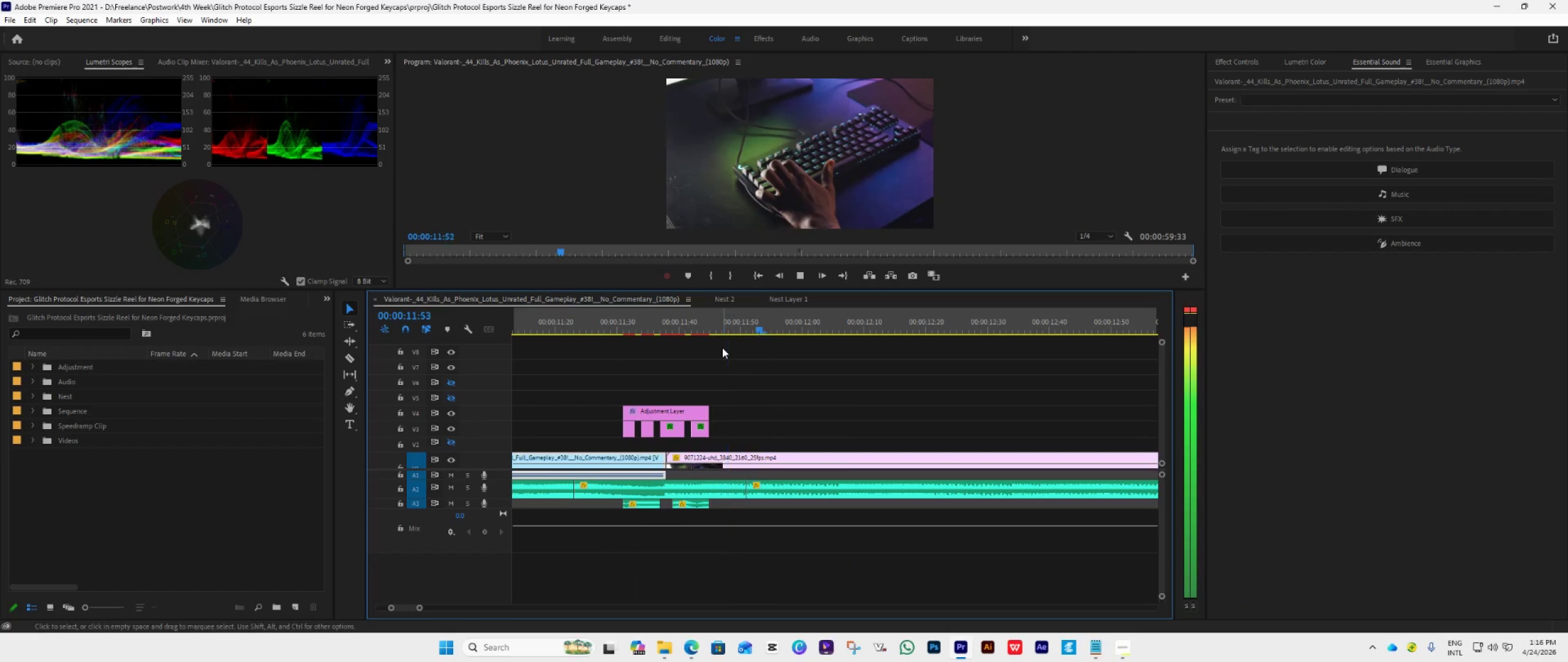 
key(Space)
 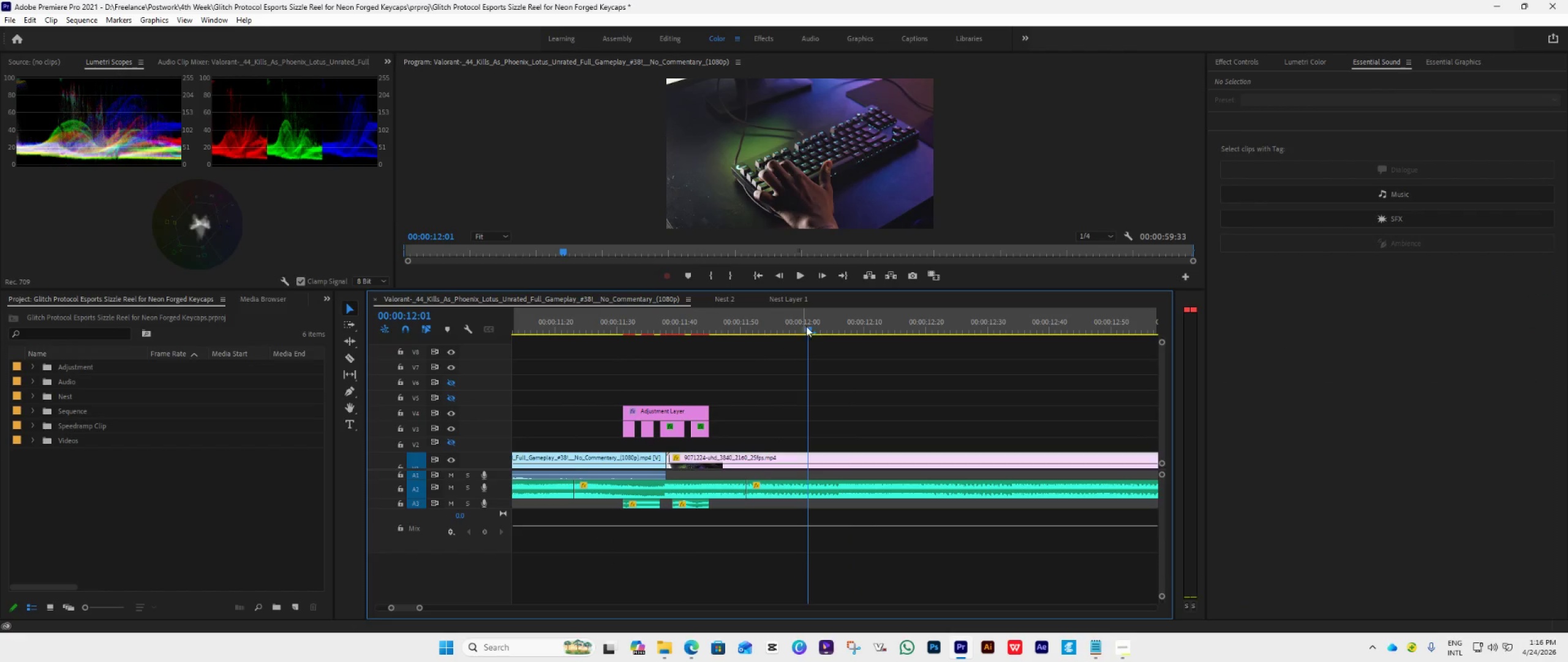 
left_click_drag(start_coordinate=[809, 329], to_coordinate=[589, 397])
 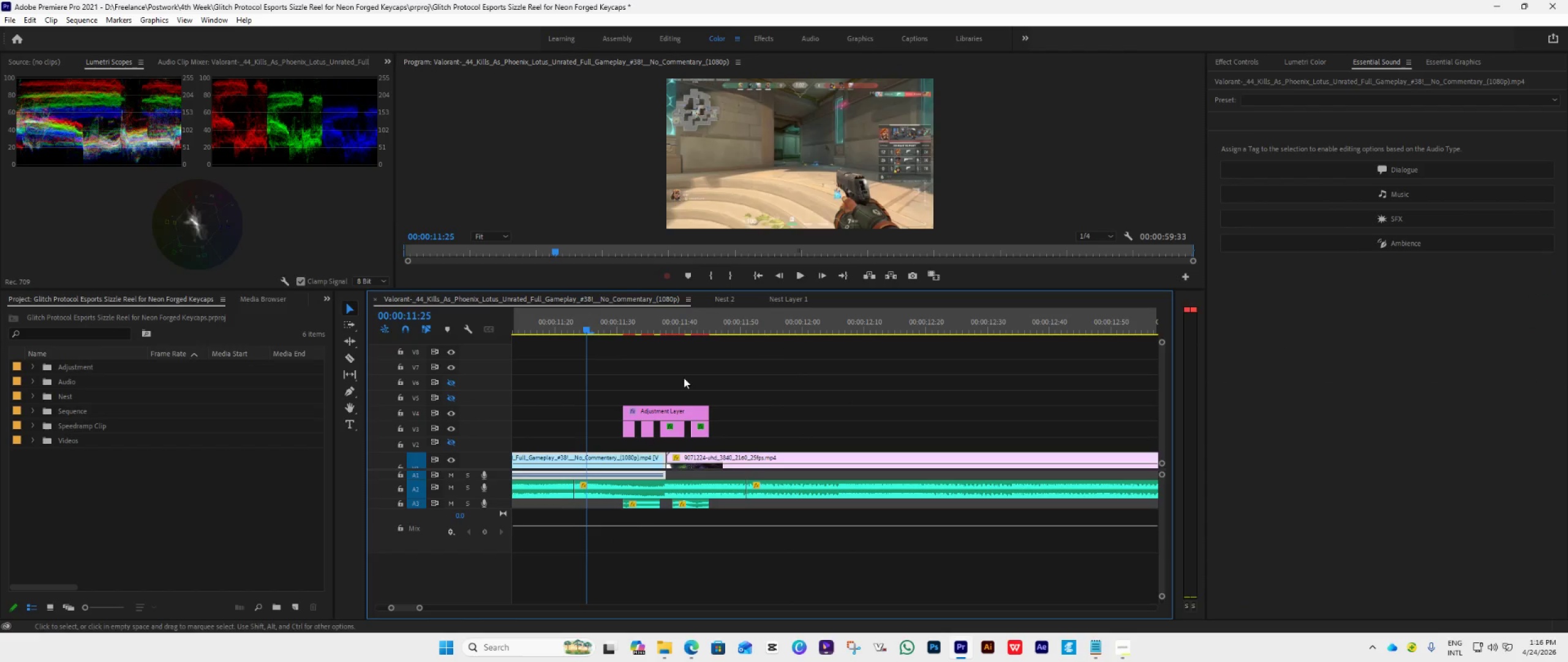 
key(Space)
 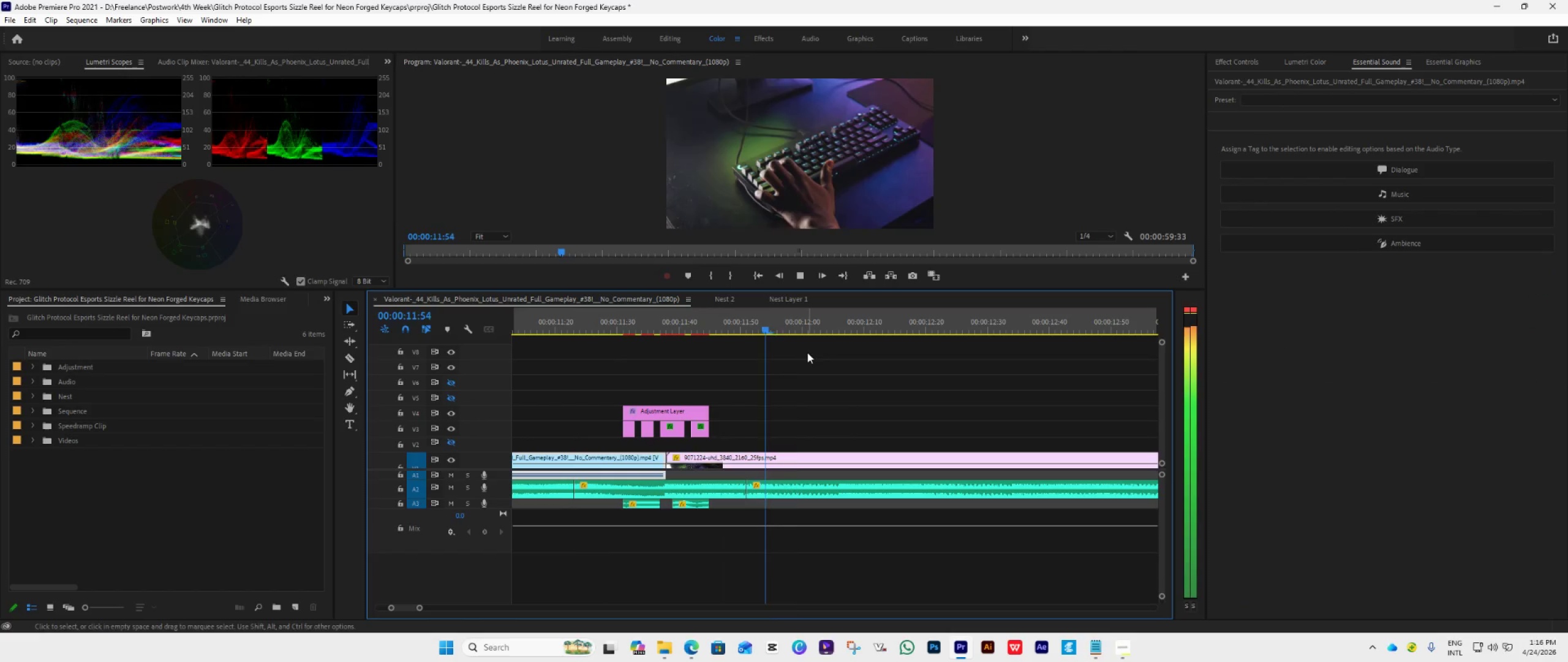 
key(Space)
 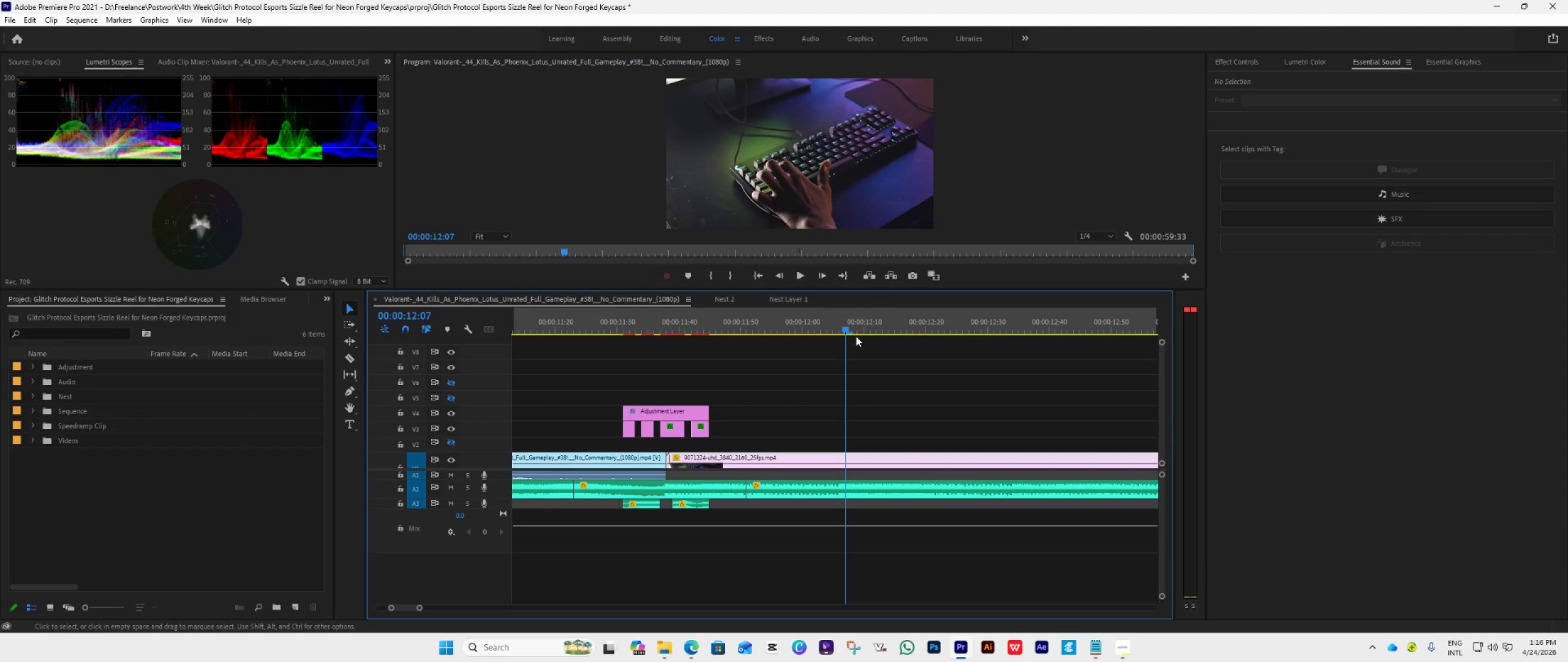 
left_click_drag(start_coordinate=[845, 328], to_coordinate=[614, 411])
 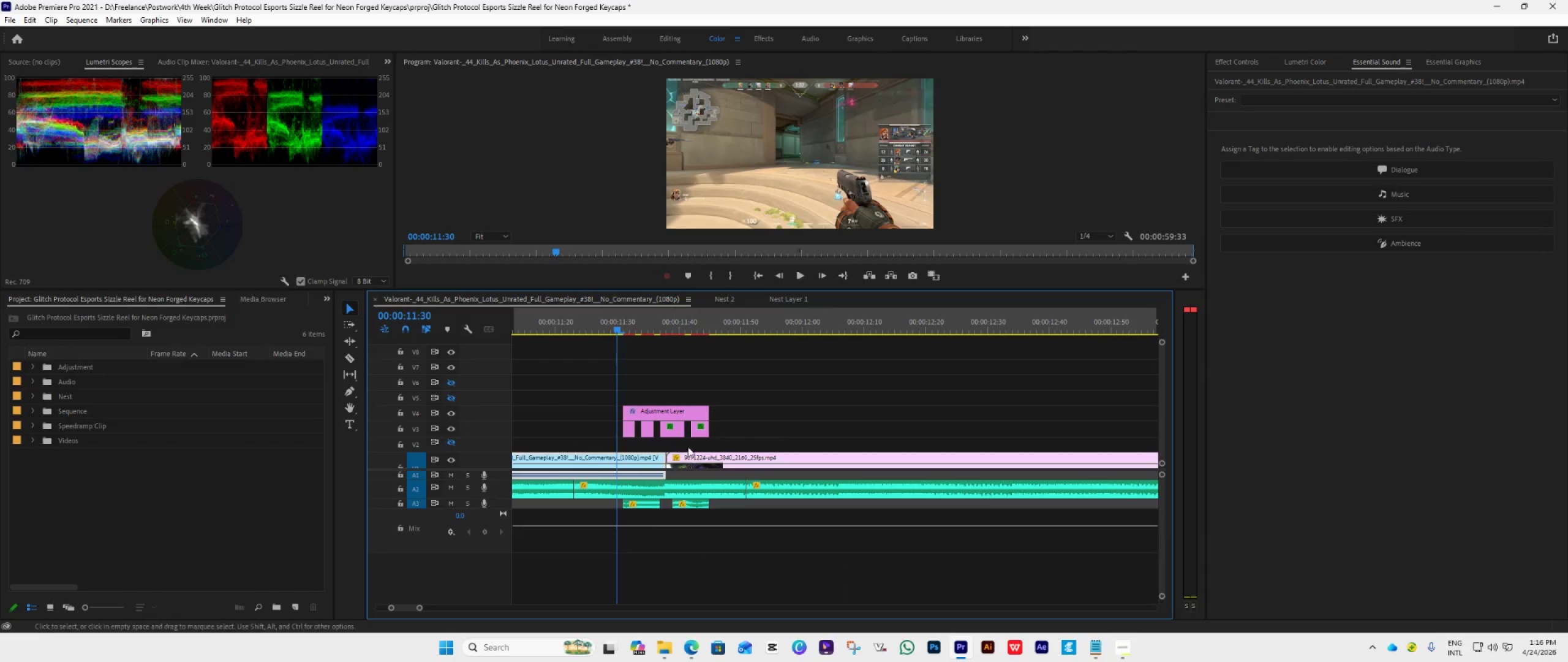 
scroll: coordinate [723, 467], scroll_direction: up, amount: 15.0
 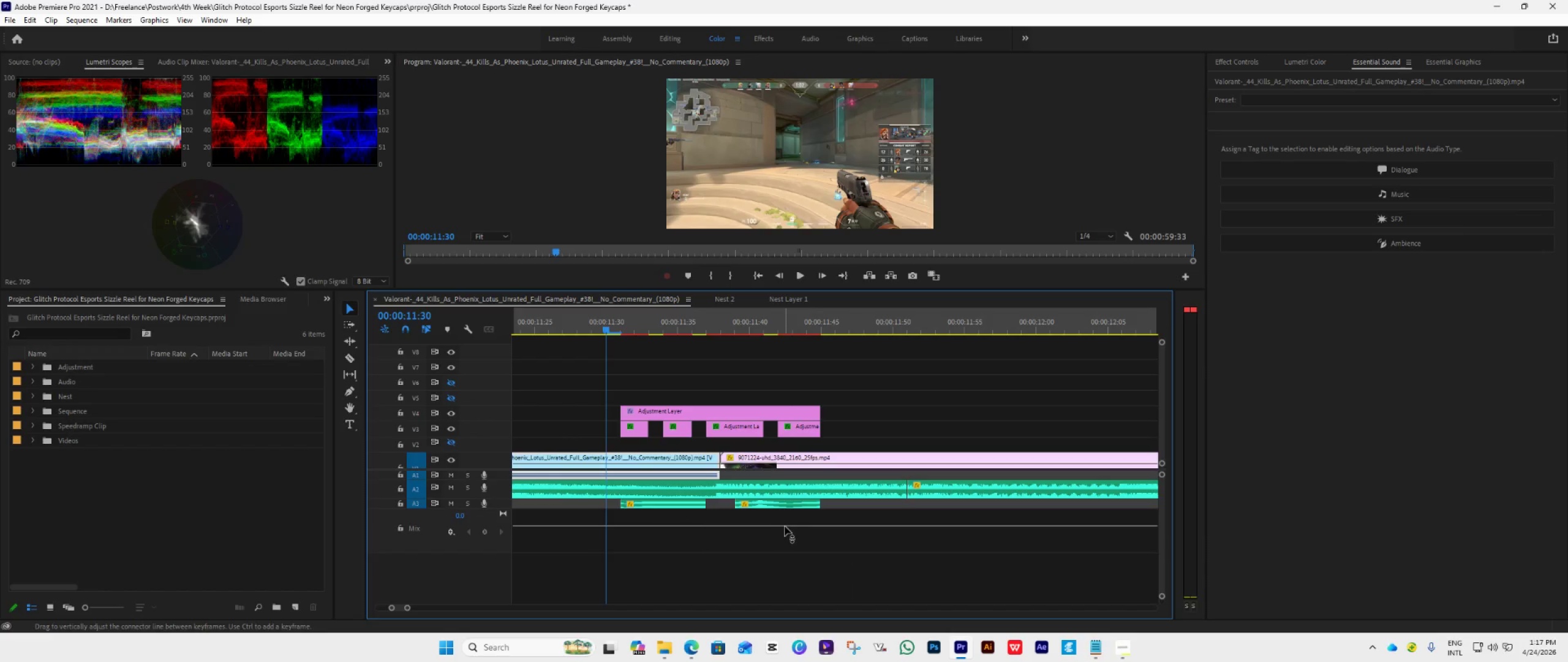 
hold_key(key=AltLeft, duration=0.52)
 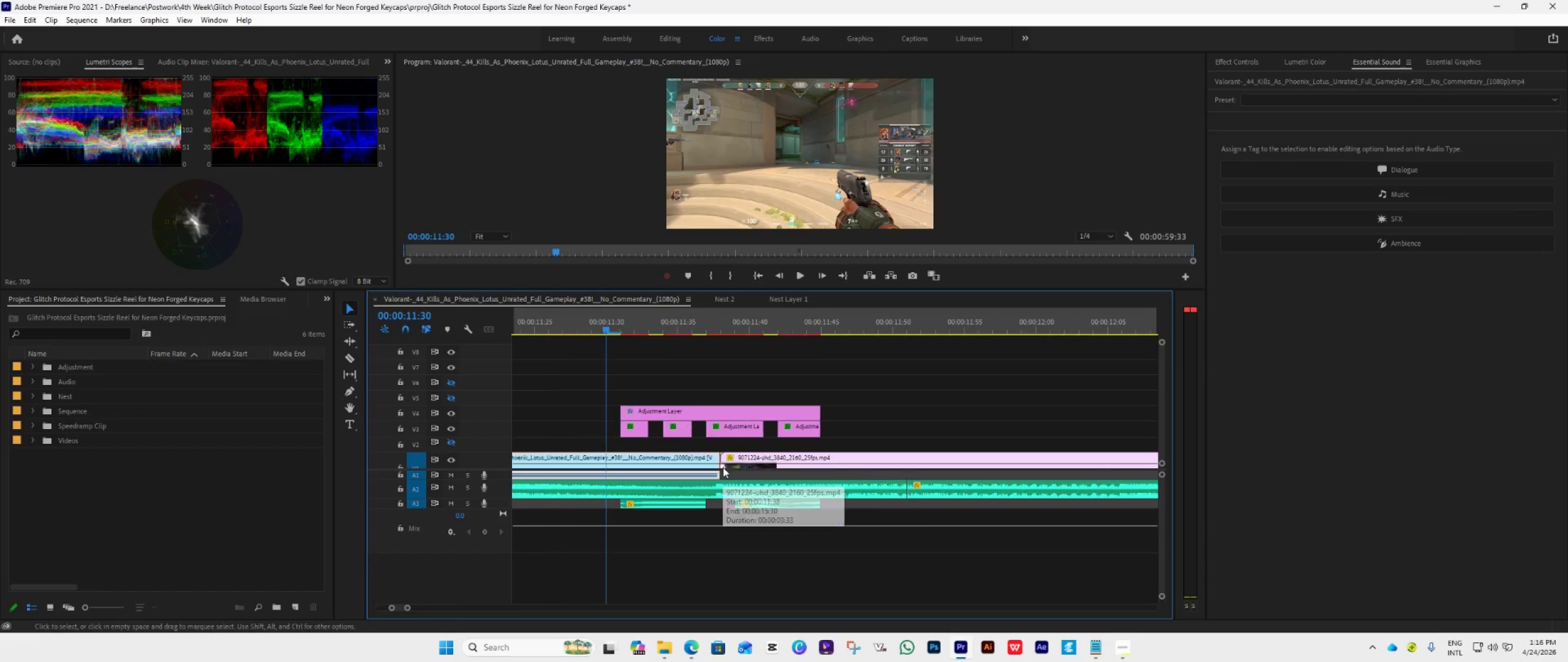 
left_click_drag(start_coordinate=[861, 514], to_coordinate=[657, 506])
 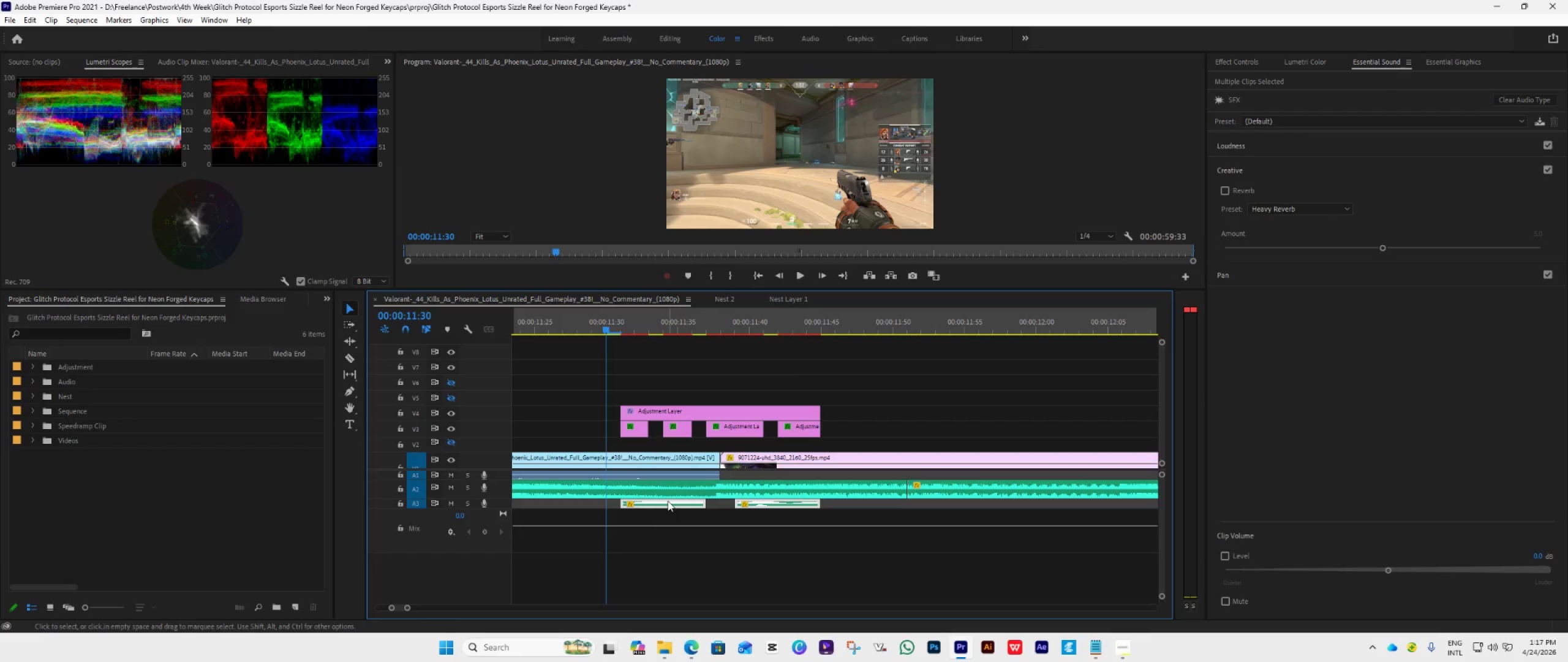 
right_click([670, 503])
 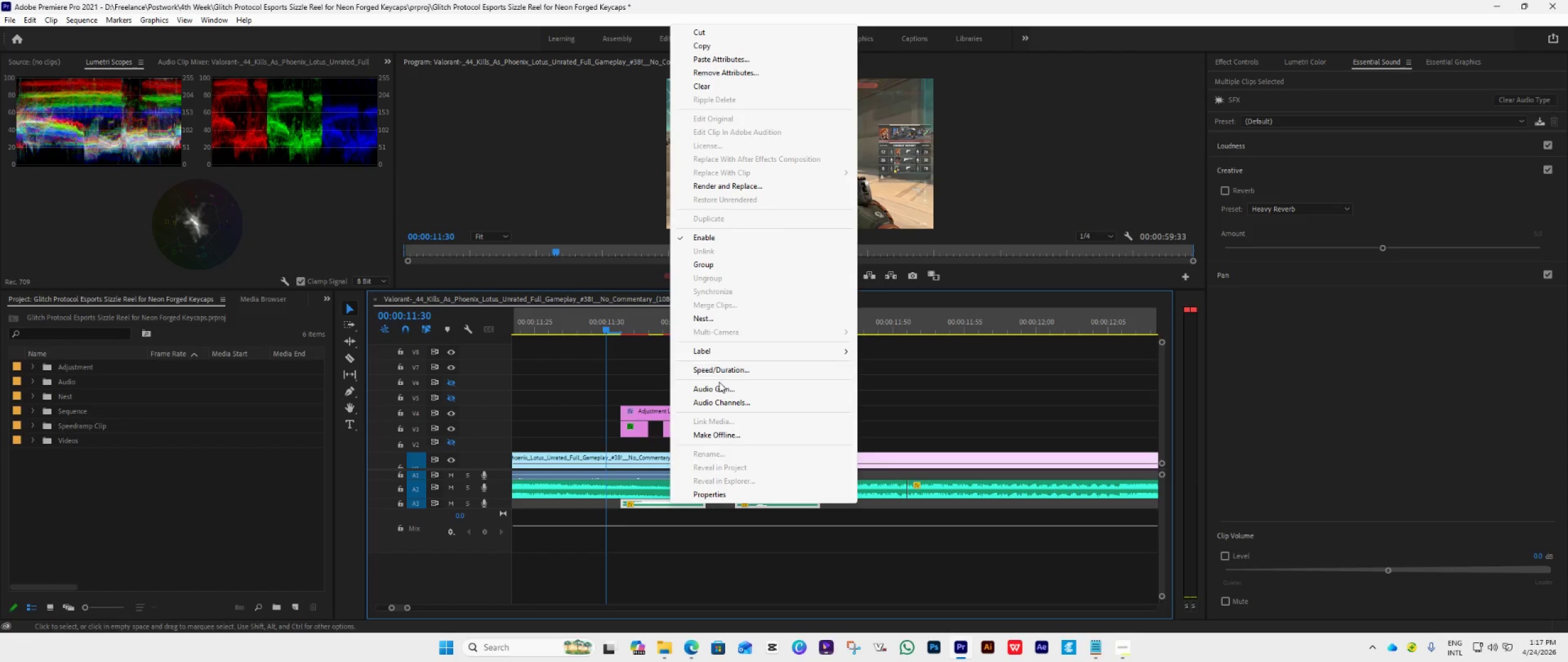 
left_click([717, 389])
 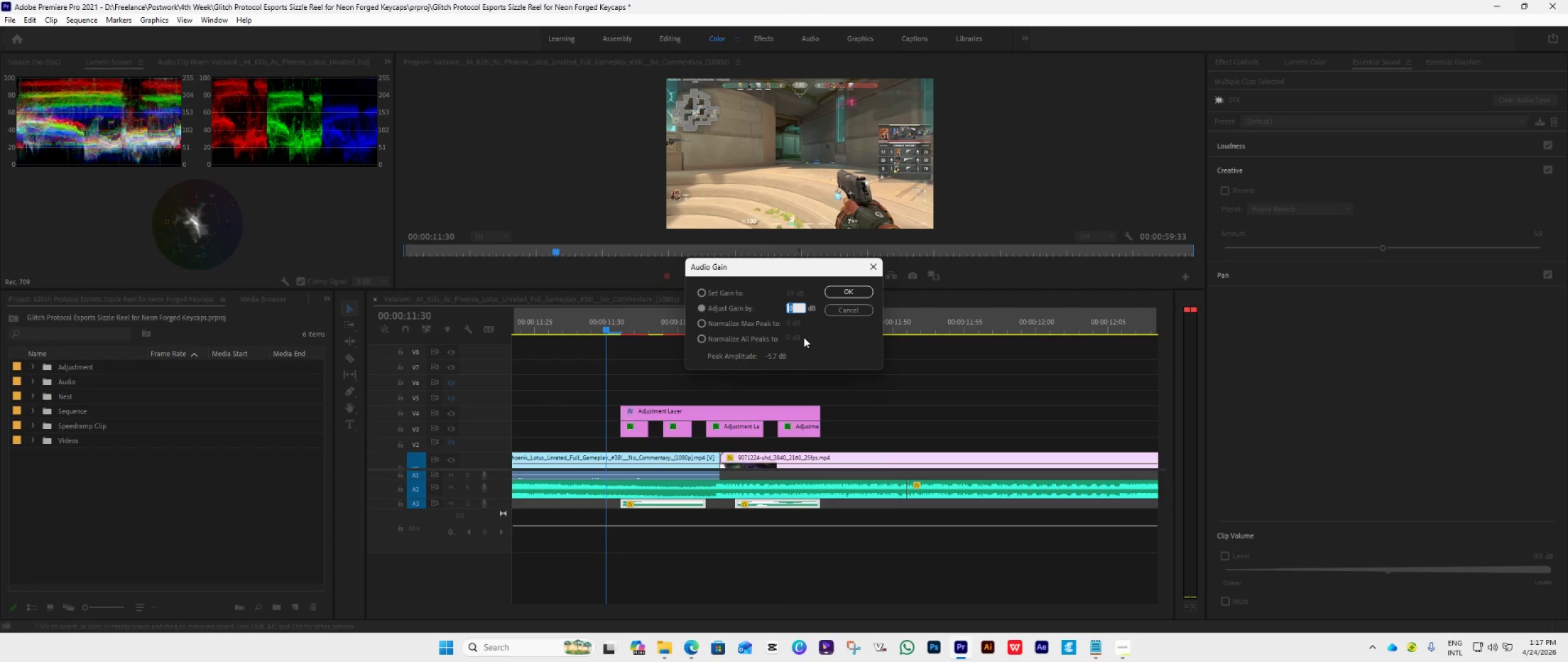 
key(5)
 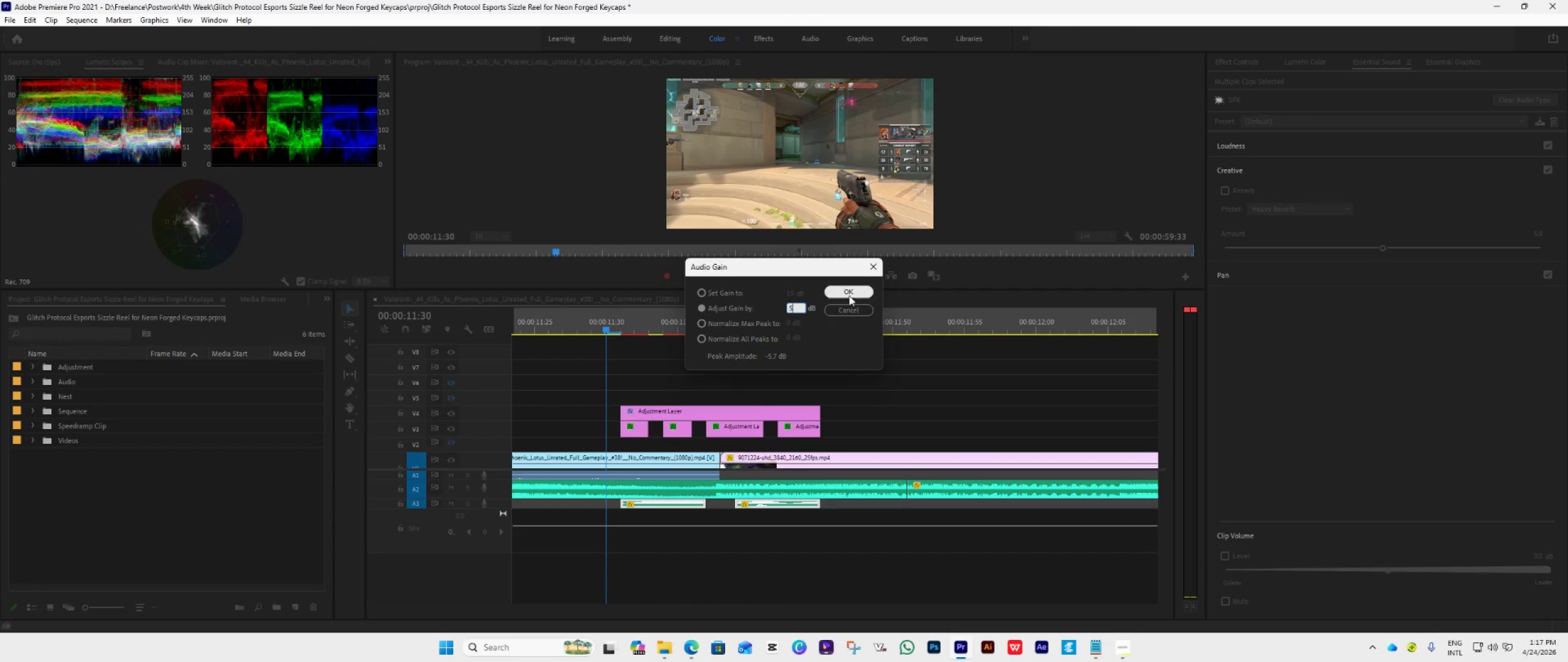 
left_click([851, 292])
 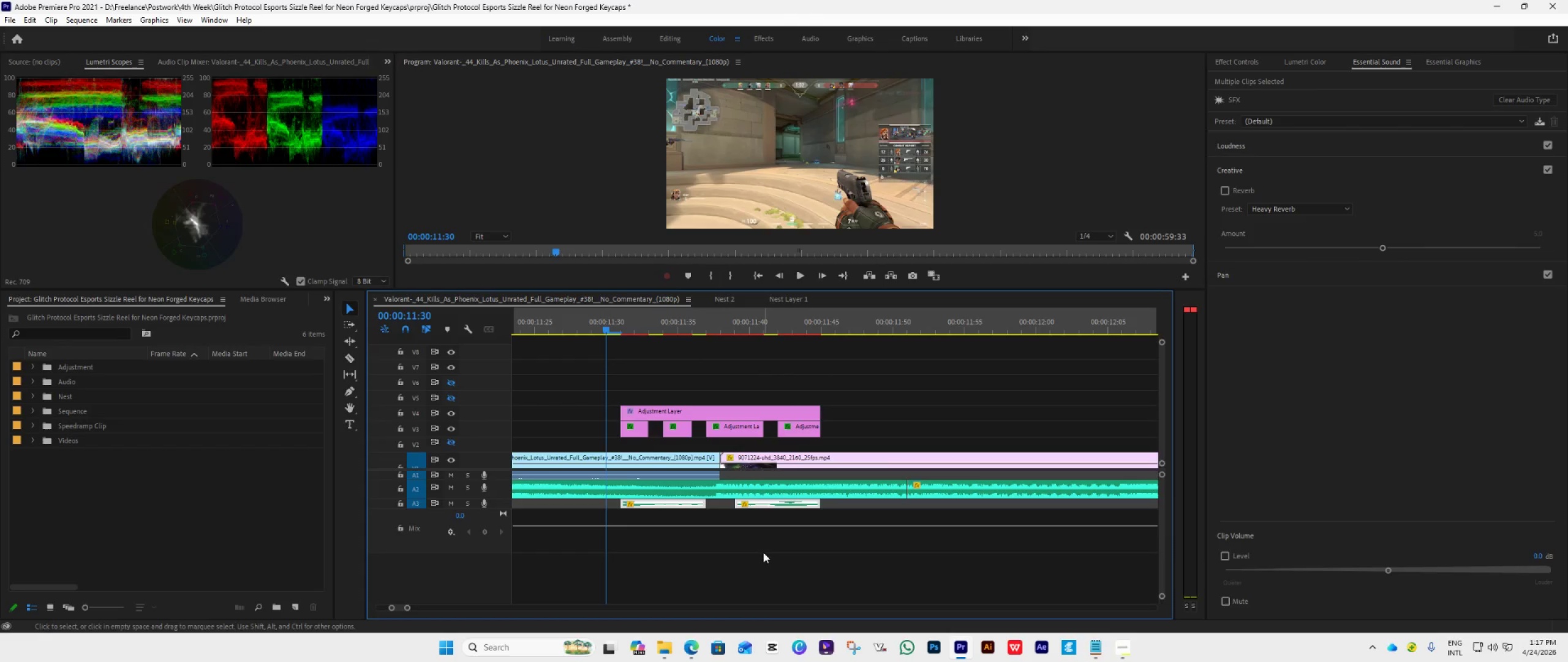 
scroll: coordinate [763, 552], scroll_direction: down, amount: 10.0
 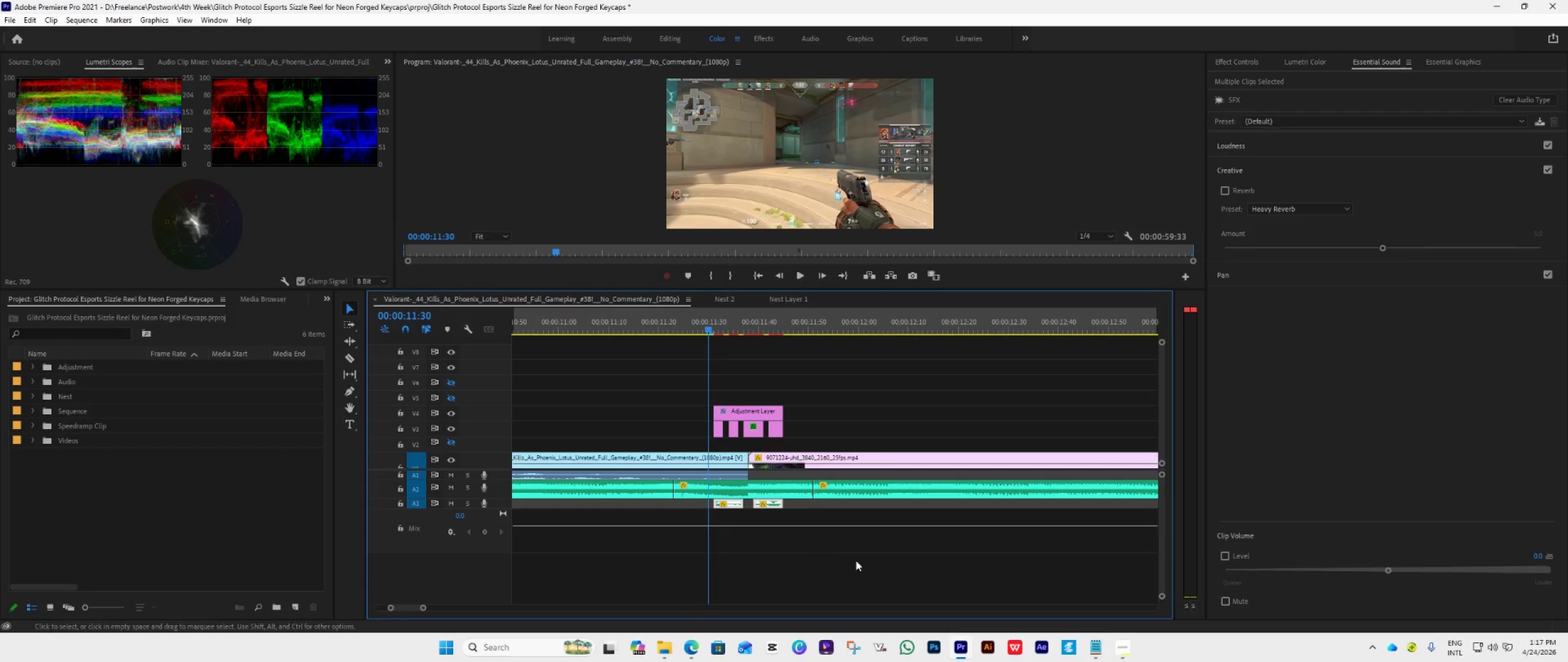 
hold_key(key=AltLeft, duration=0.53)
 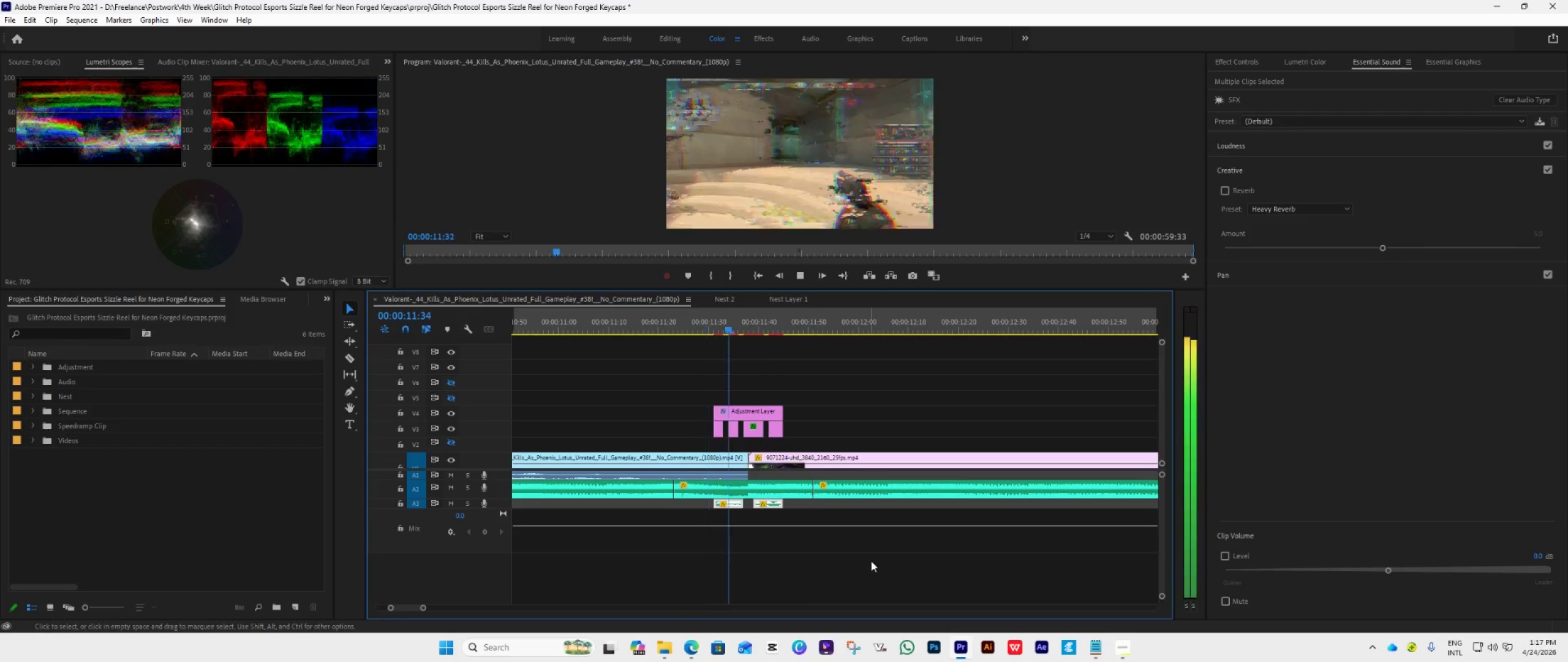 
key(Space)
 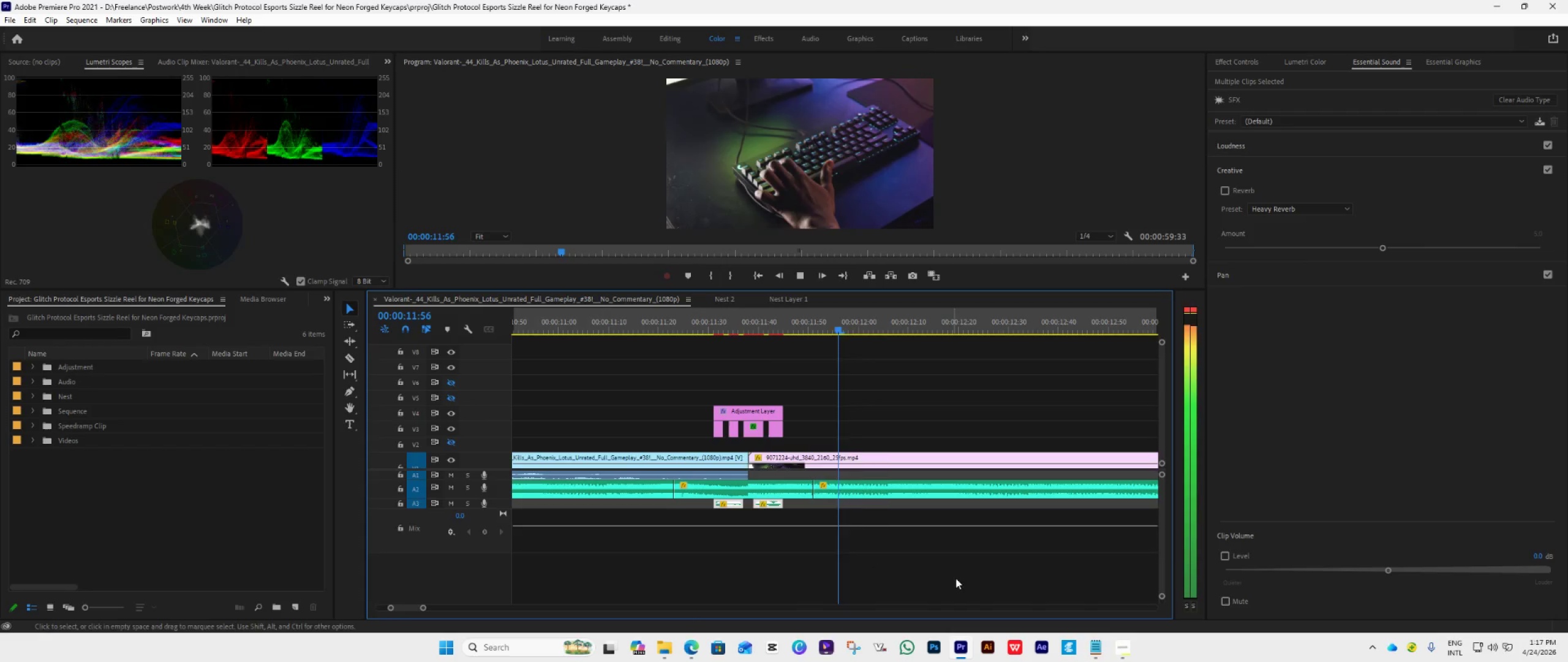 
key(Space)
 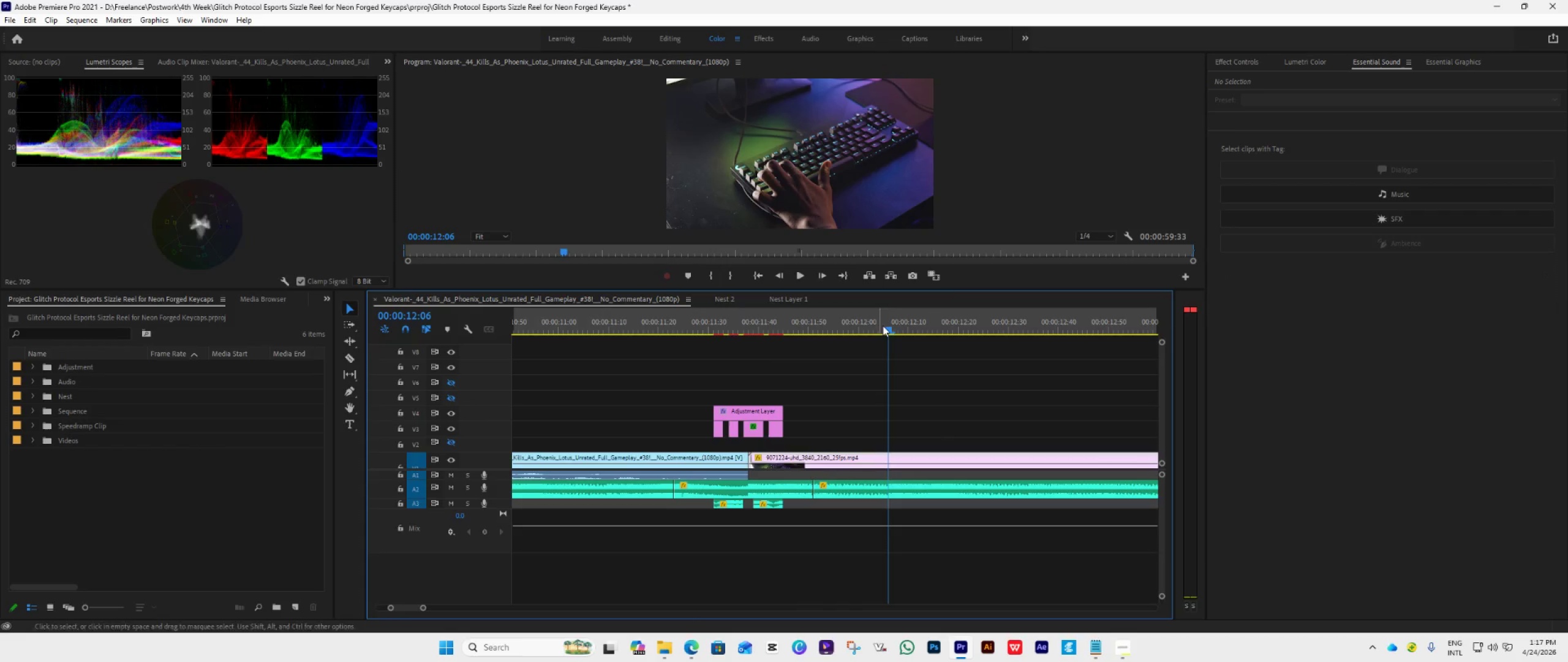 
left_click_drag(start_coordinate=[885, 327], to_coordinate=[693, 402])
 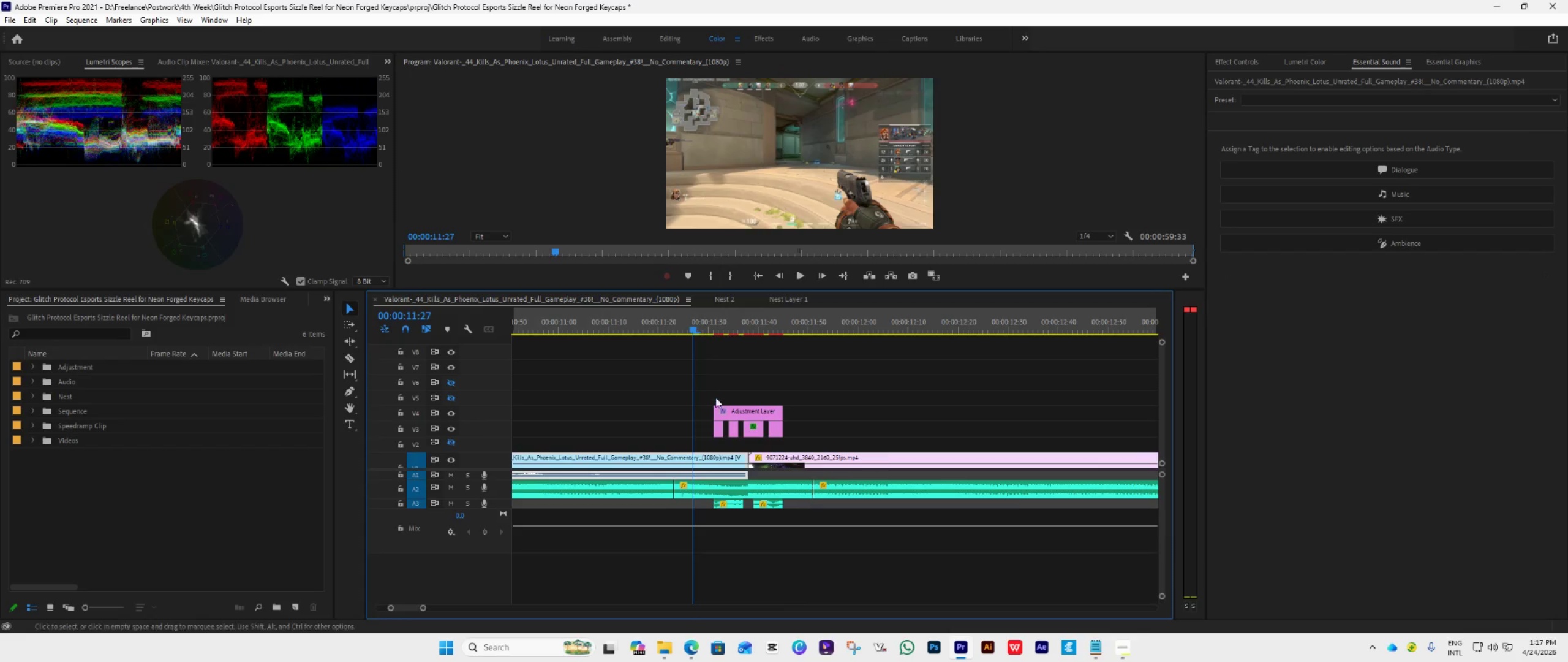 
key(Space)
 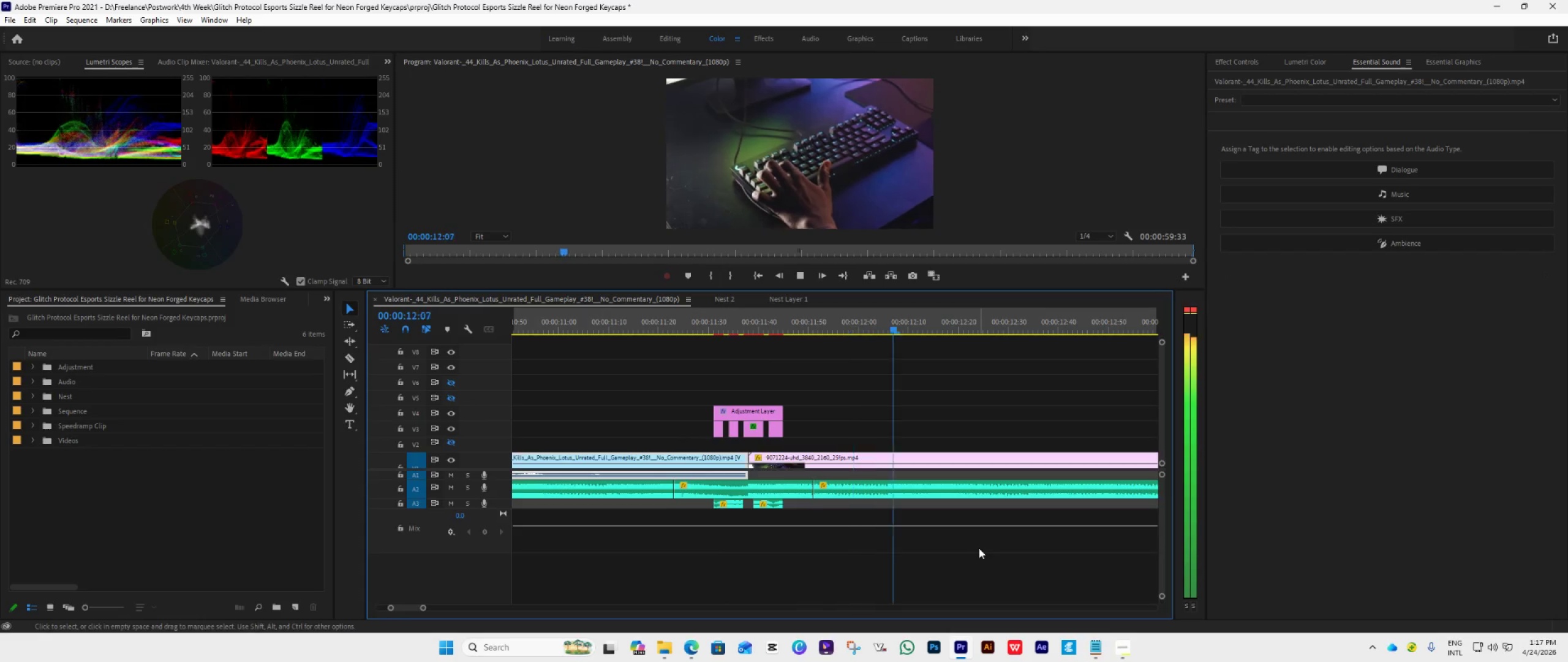 
hold_key(key=AltLeft, duration=0.73)
hold_key(key=AltLeft, duration=0.38)
scroll: coordinate [1037, 564], scroll_direction: down, amount: 36.0
 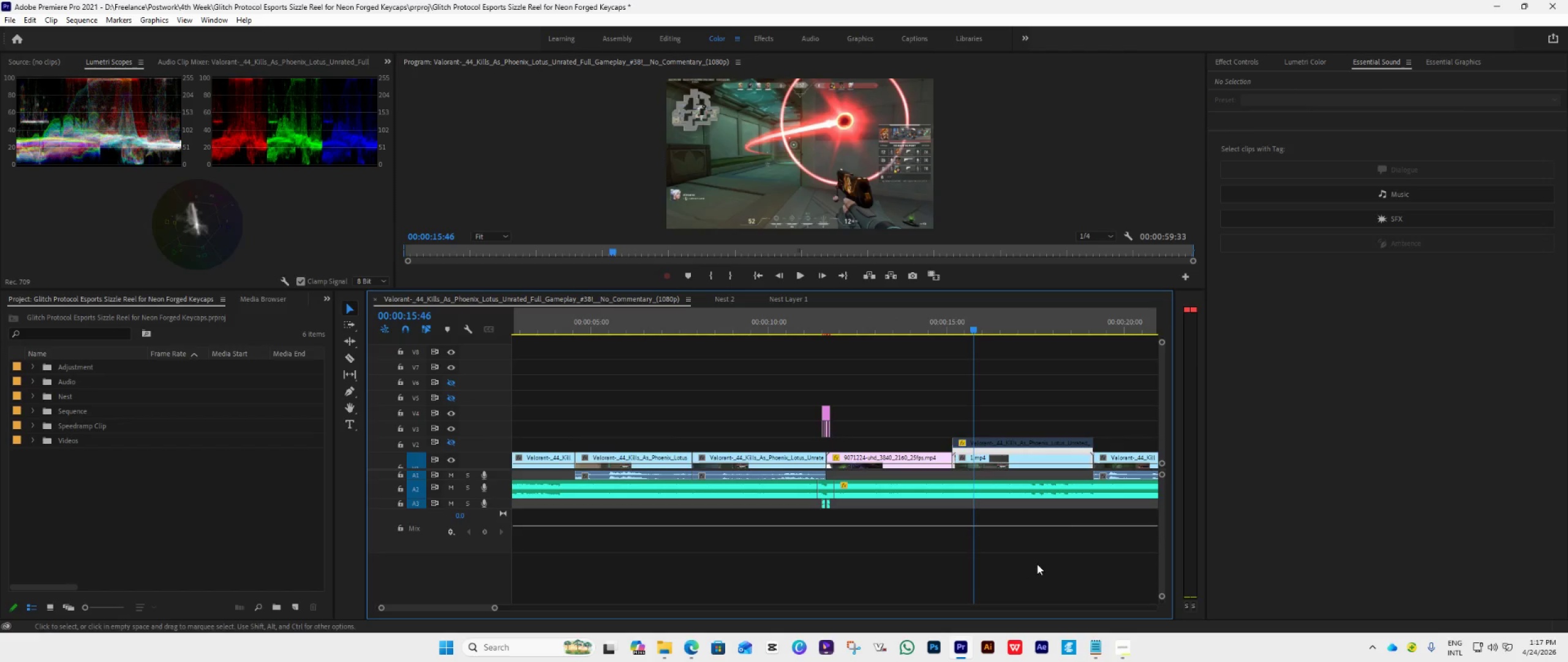 
key(Alt+AltLeft)
 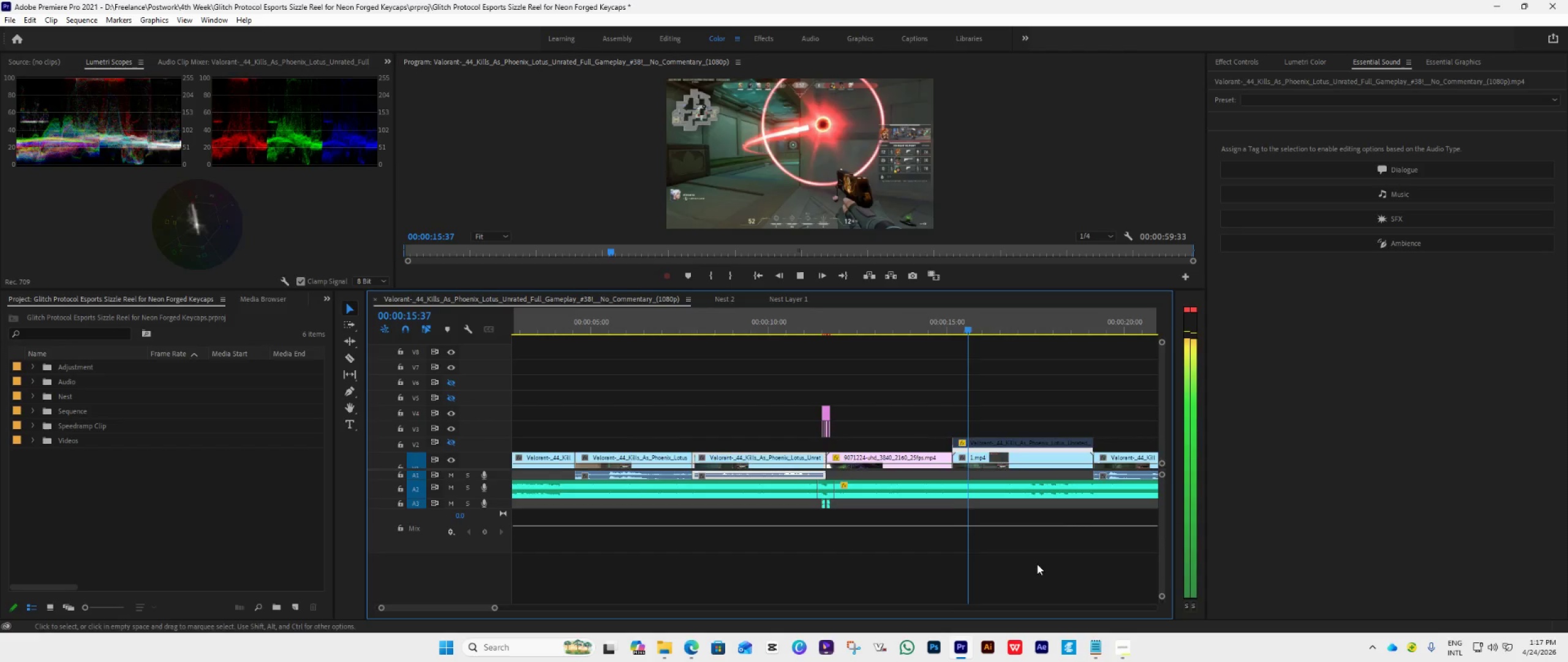 
key(Space)
 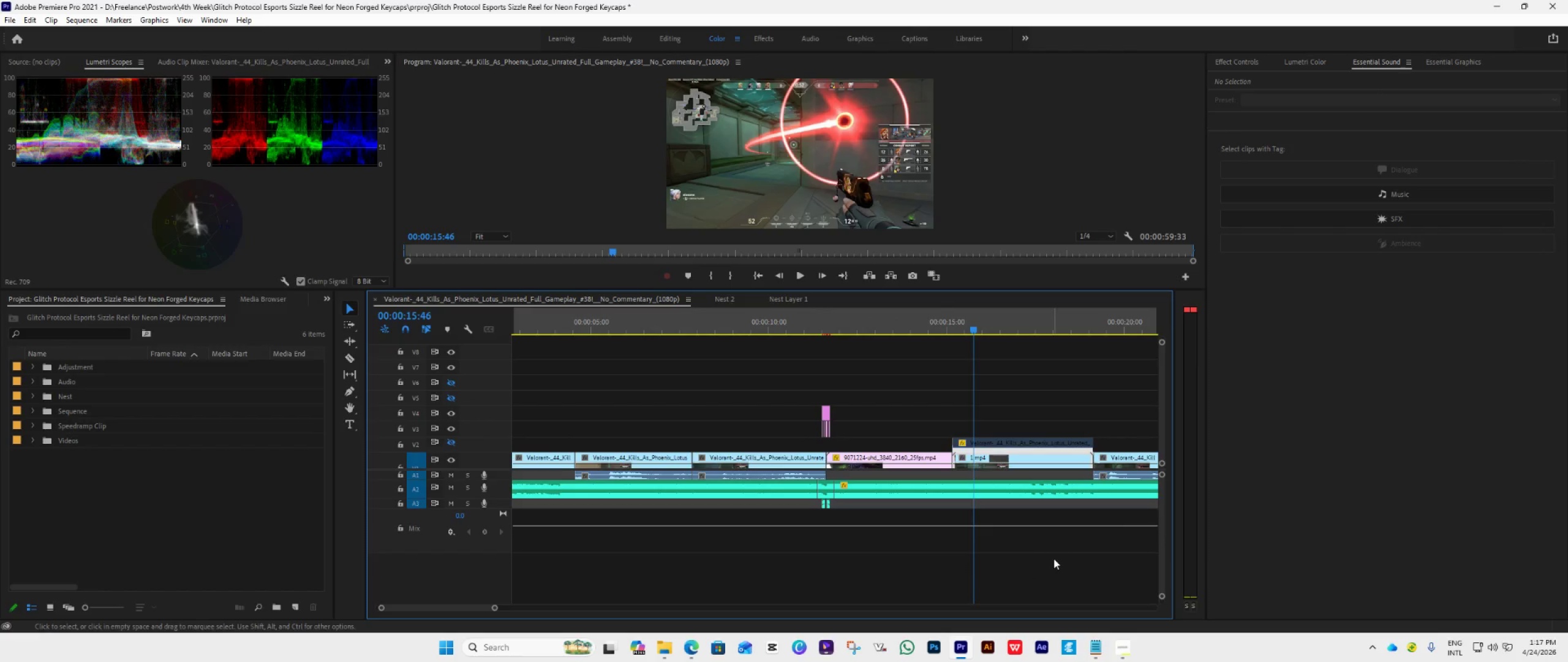 
scroll: coordinate [1050, 561], scroll_direction: down, amount: 16.0
 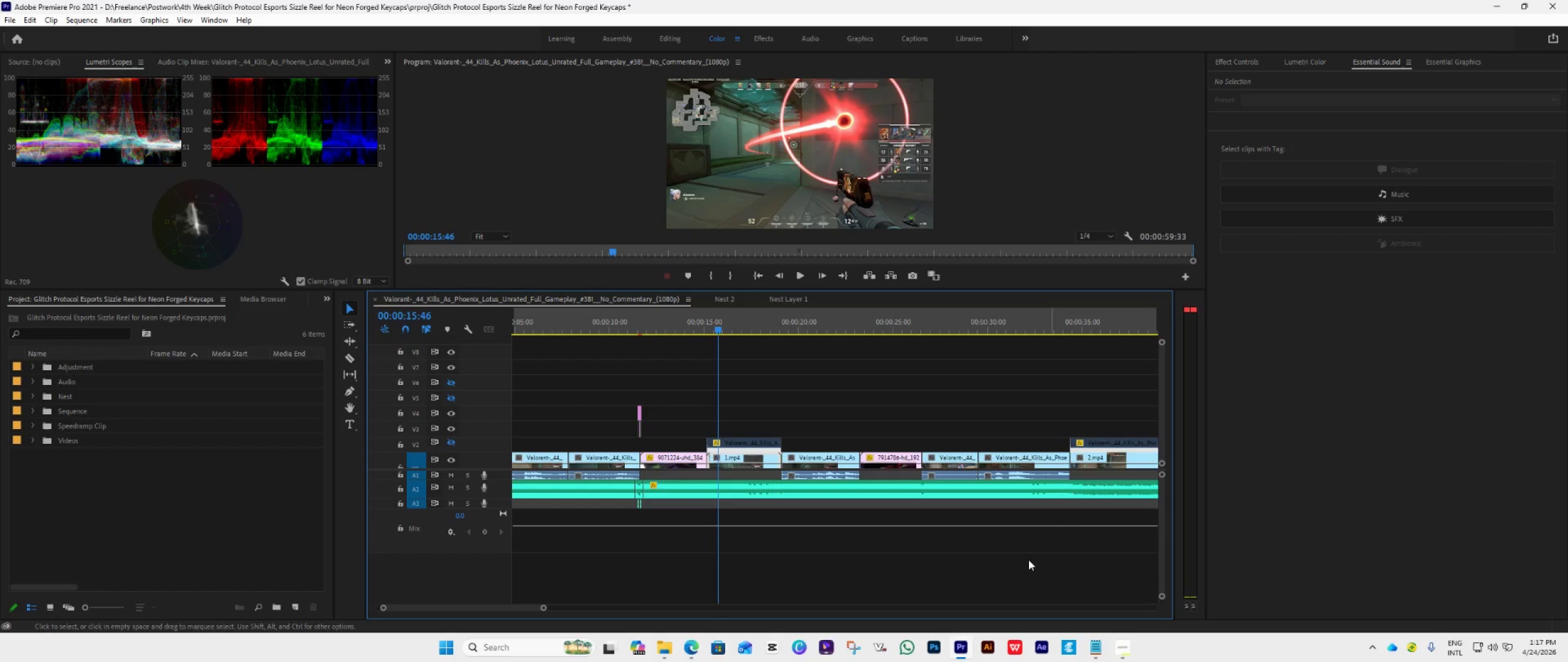 
hold_key(key=AltLeft, duration=0.47)
 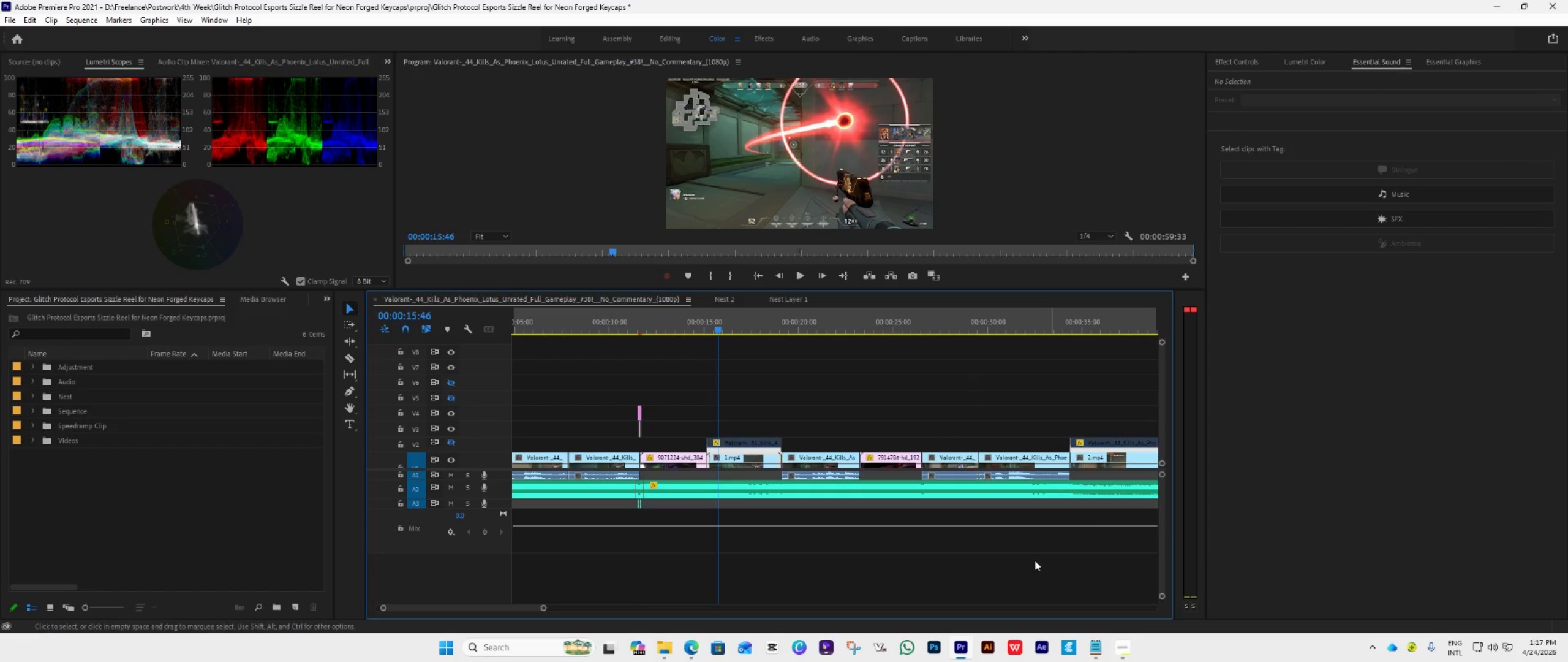 
key(Space)
 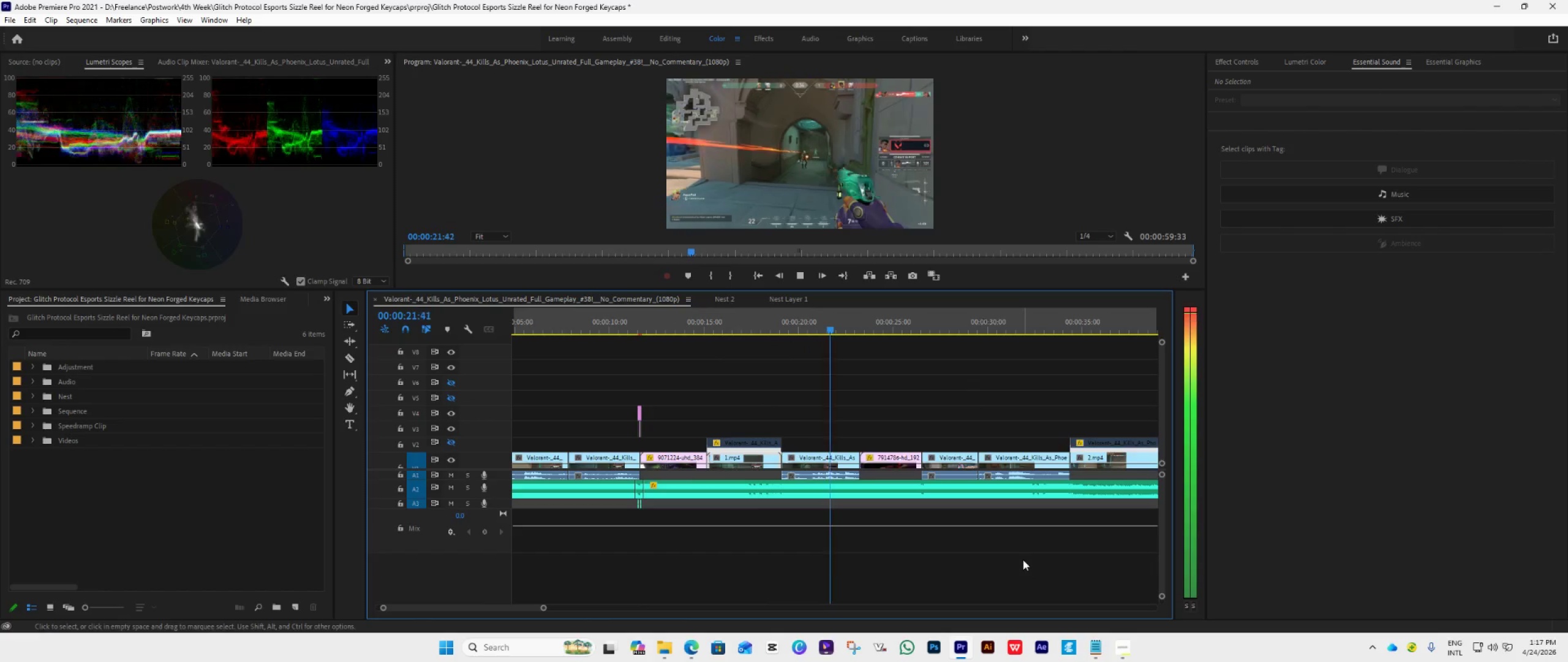 
wait(7.91)
 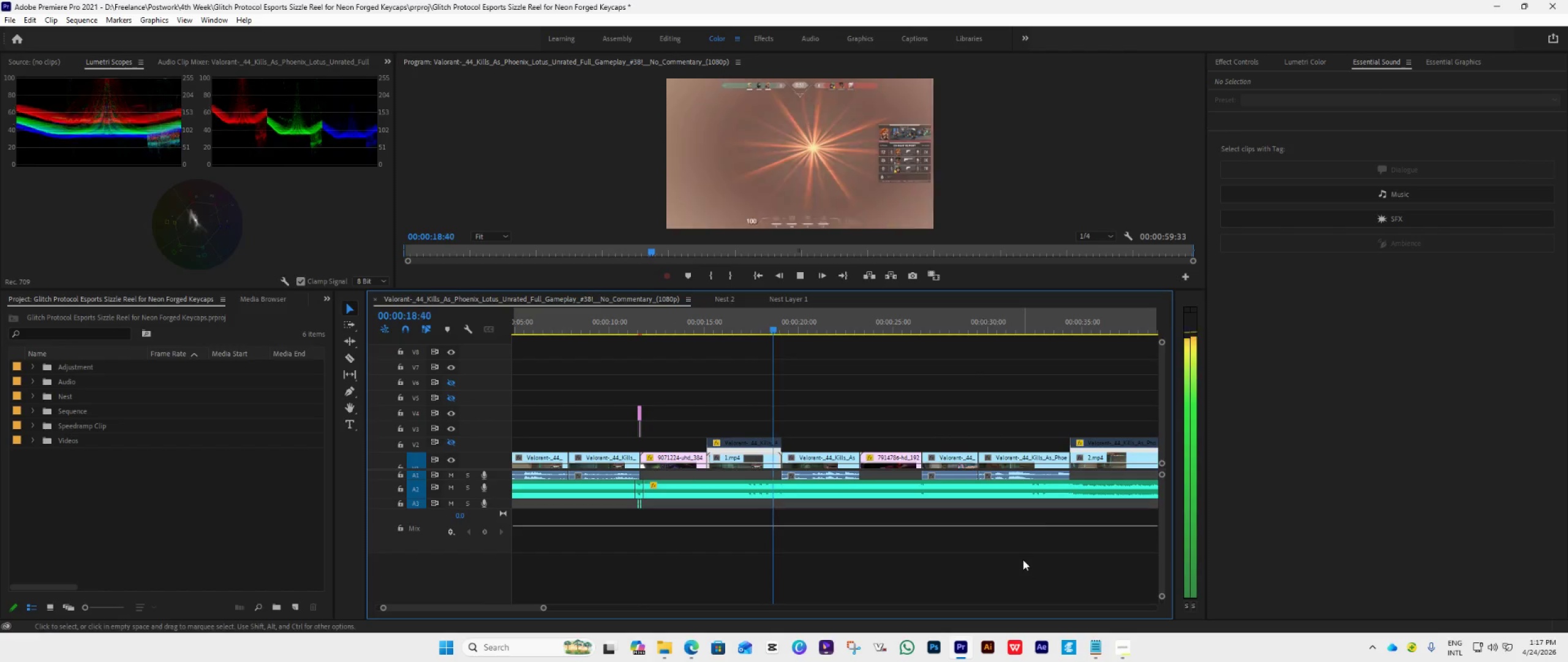 
scroll: coordinate [1023, 560], scroll_direction: down, amount: 1.0
 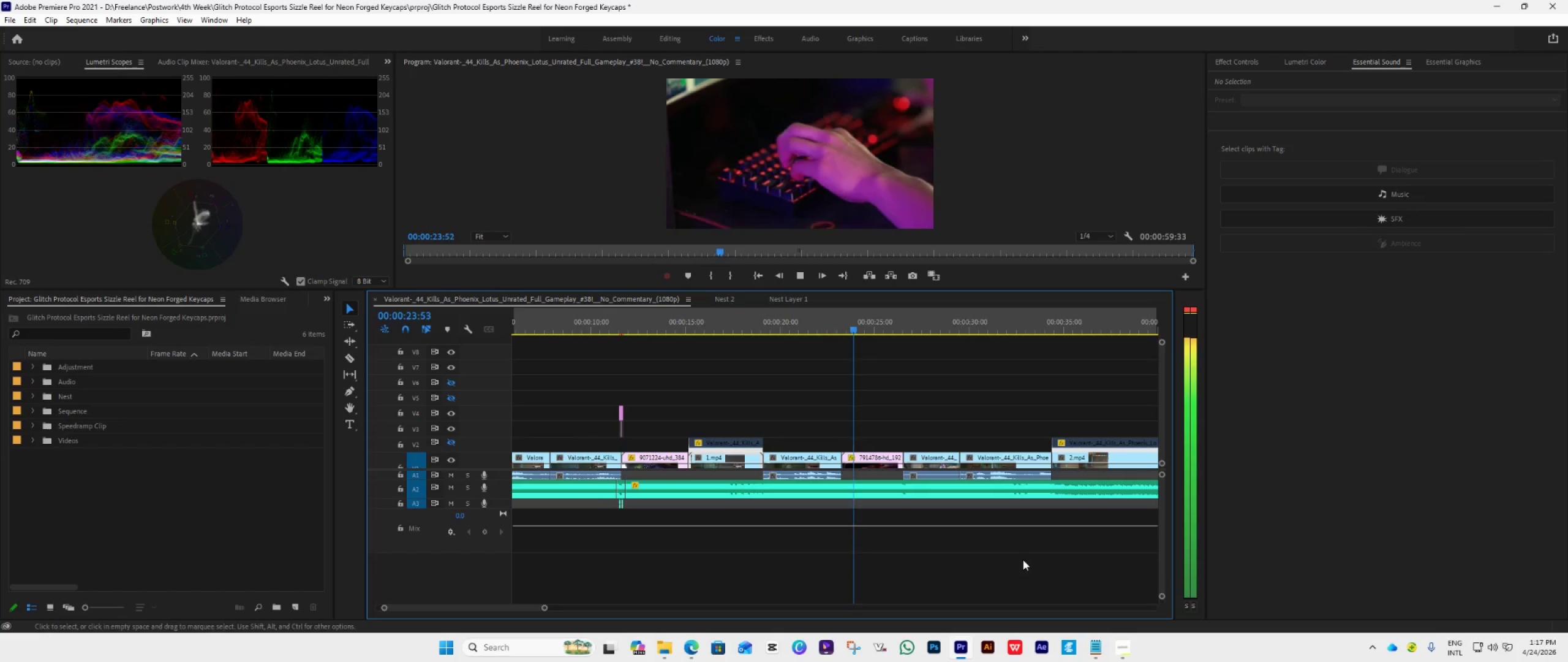 
key(Space)
 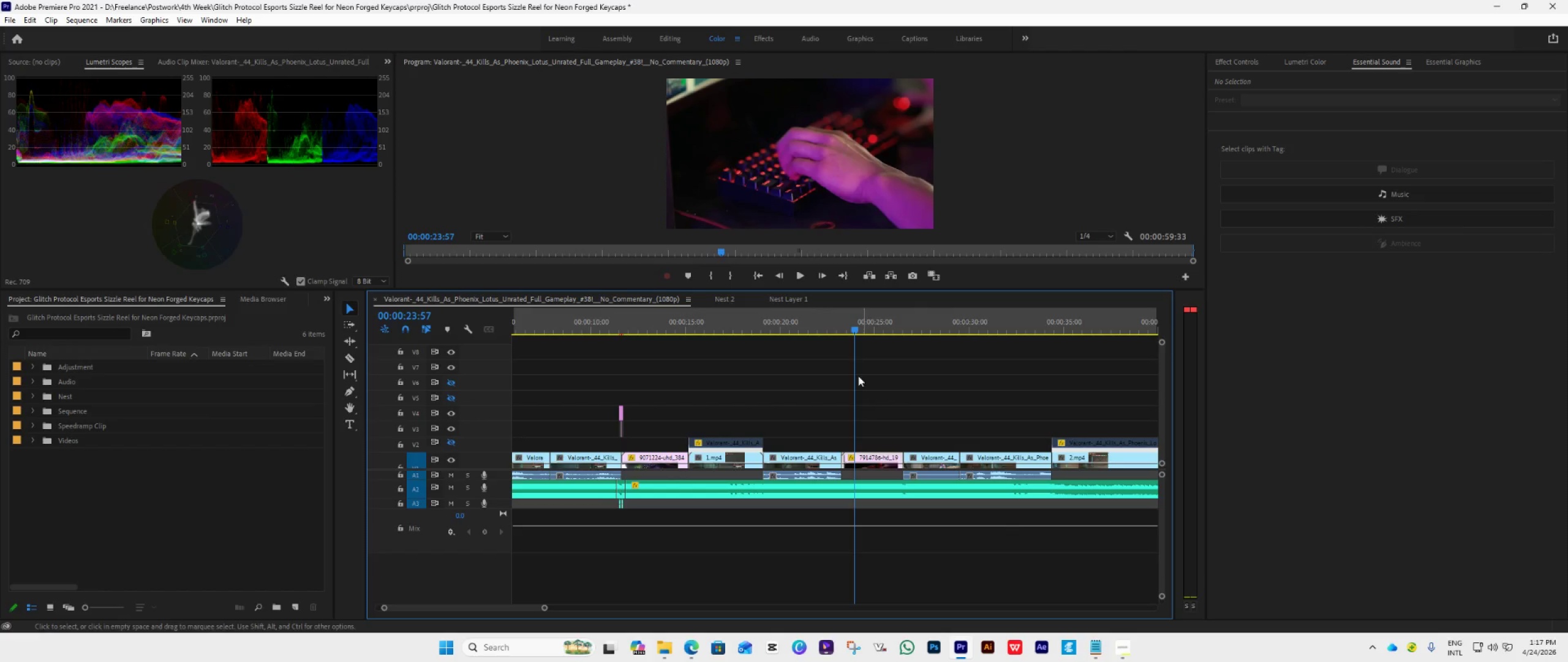 
left_click_drag(start_coordinate=[851, 327], to_coordinate=[839, 338])
 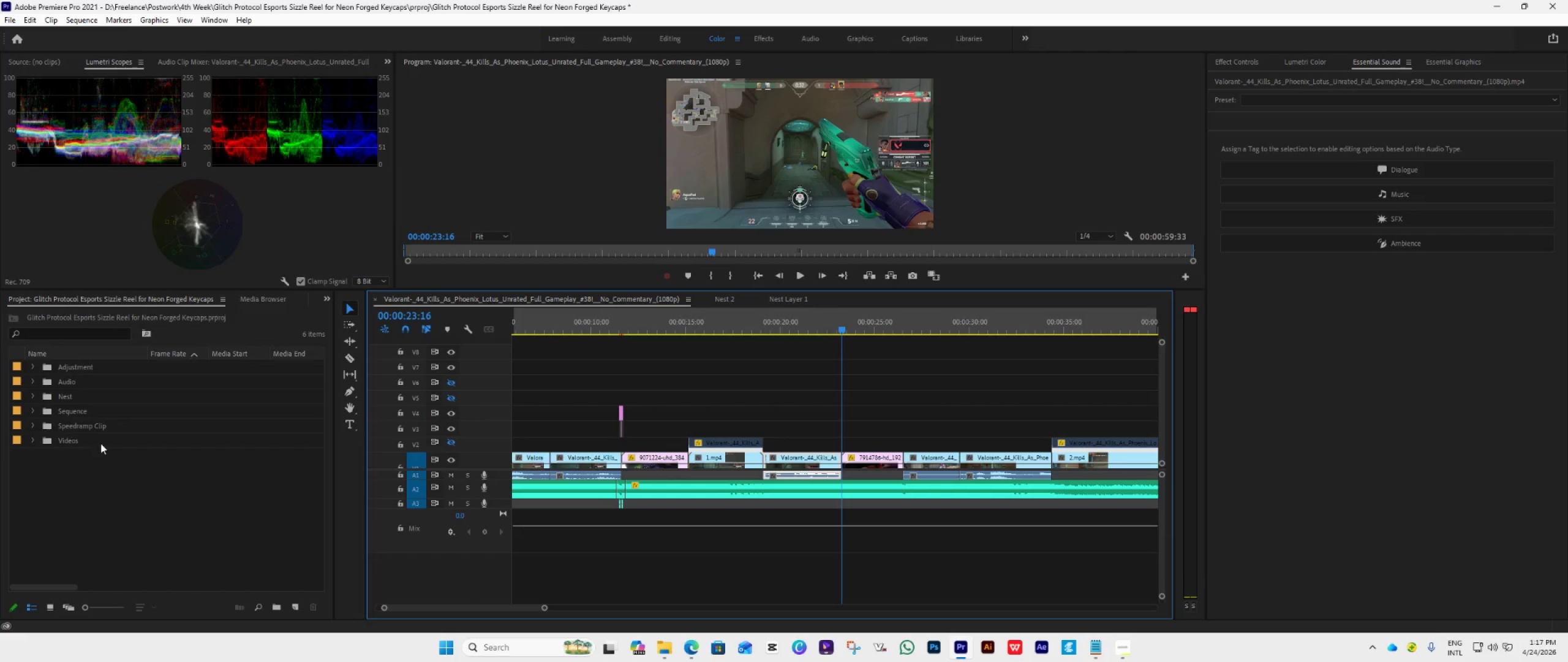 
left_click([34, 367])
 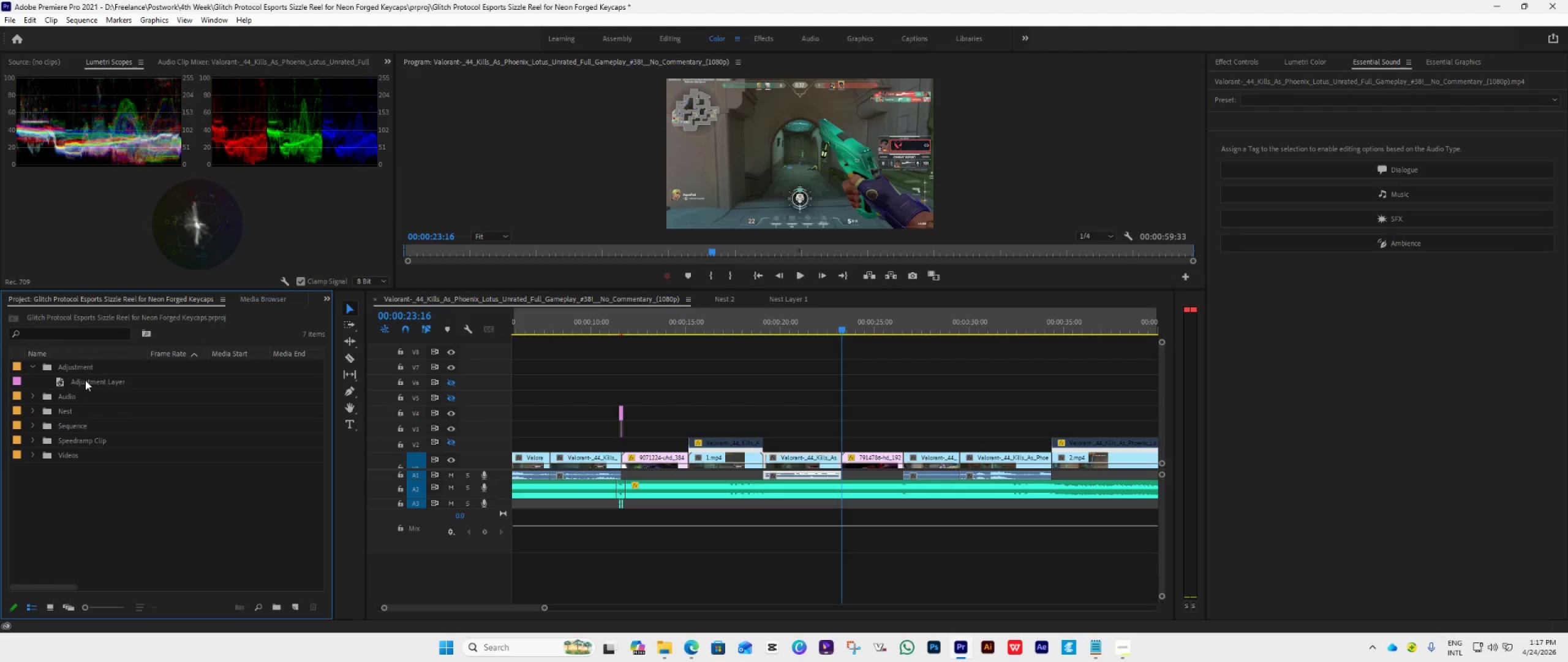 
left_click_drag(start_coordinate=[85, 381], to_coordinate=[796, 446])
 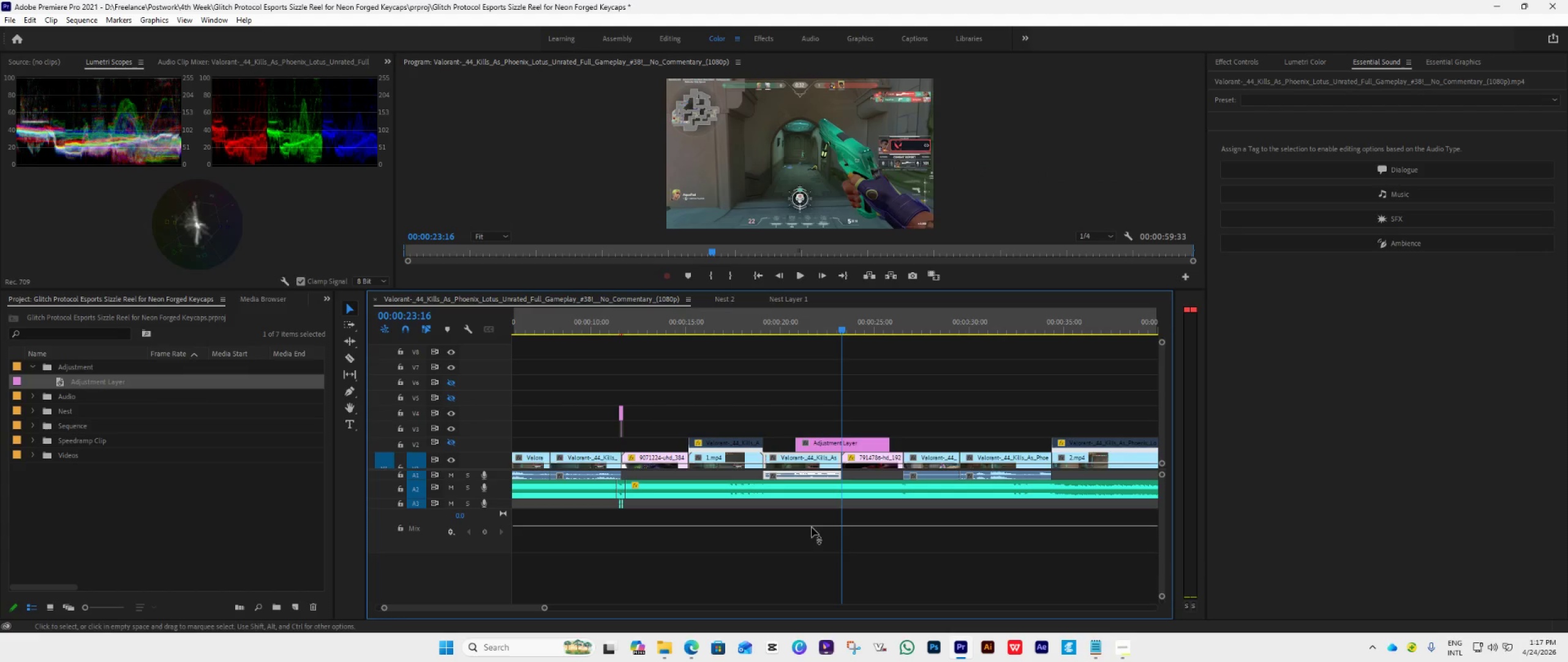 
scroll: coordinate [804, 536], scroll_direction: up, amount: 11.0
 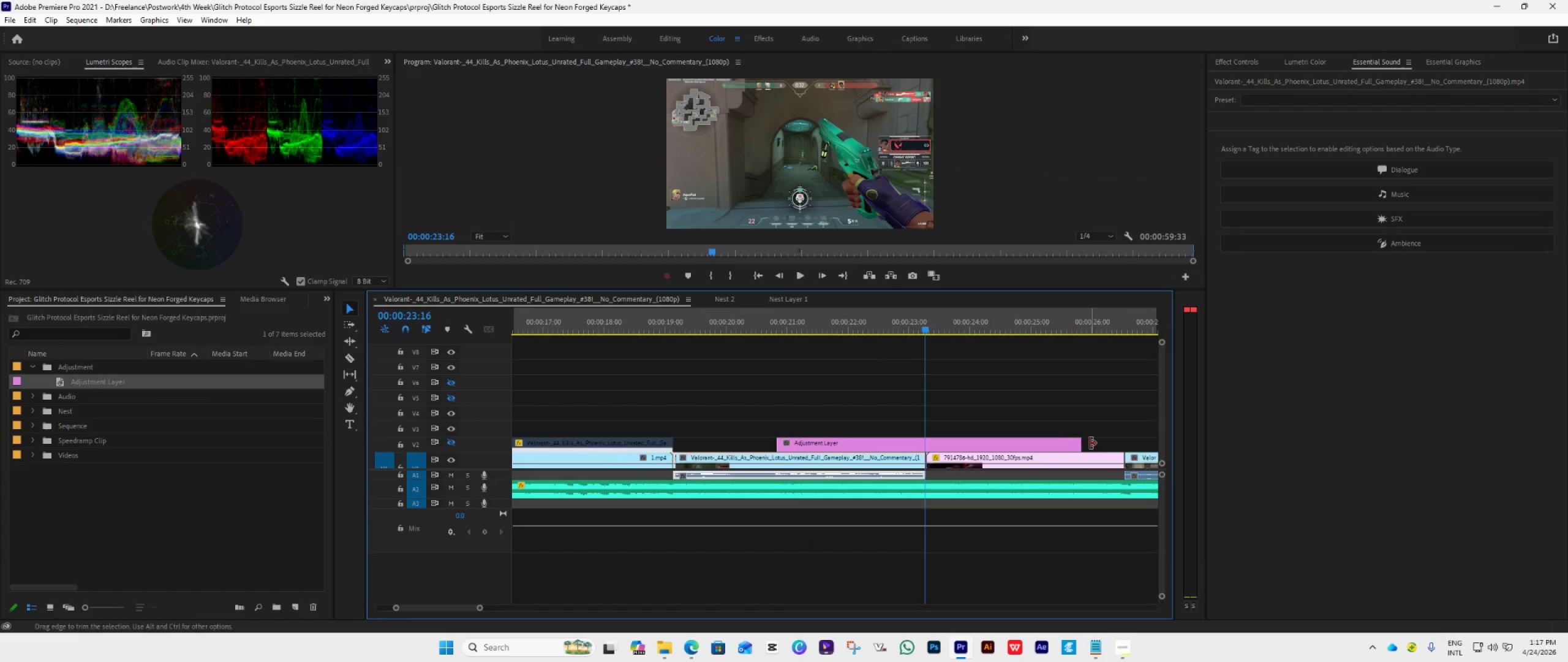 
hold_key(key=AltLeft, duration=0.44)
 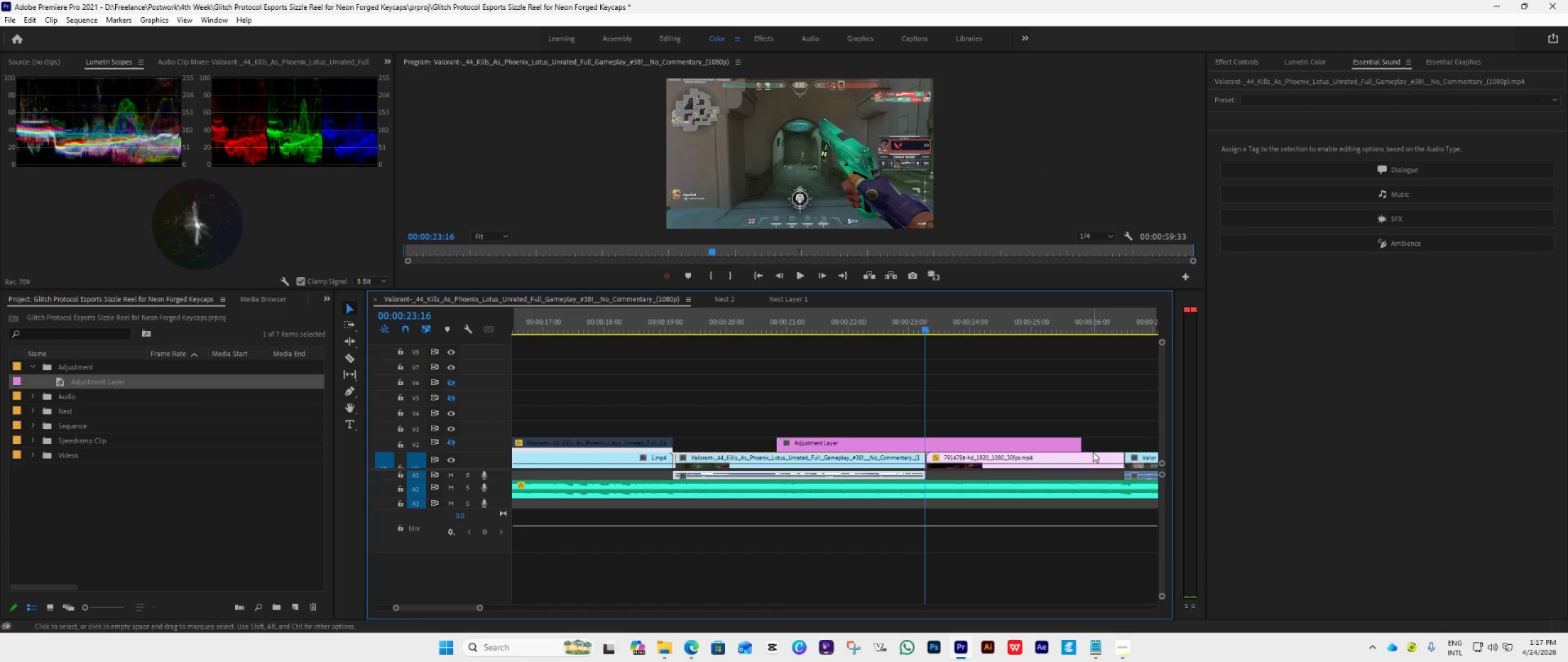 
left_click_drag(start_coordinate=[1082, 442], to_coordinate=[952, 508])
 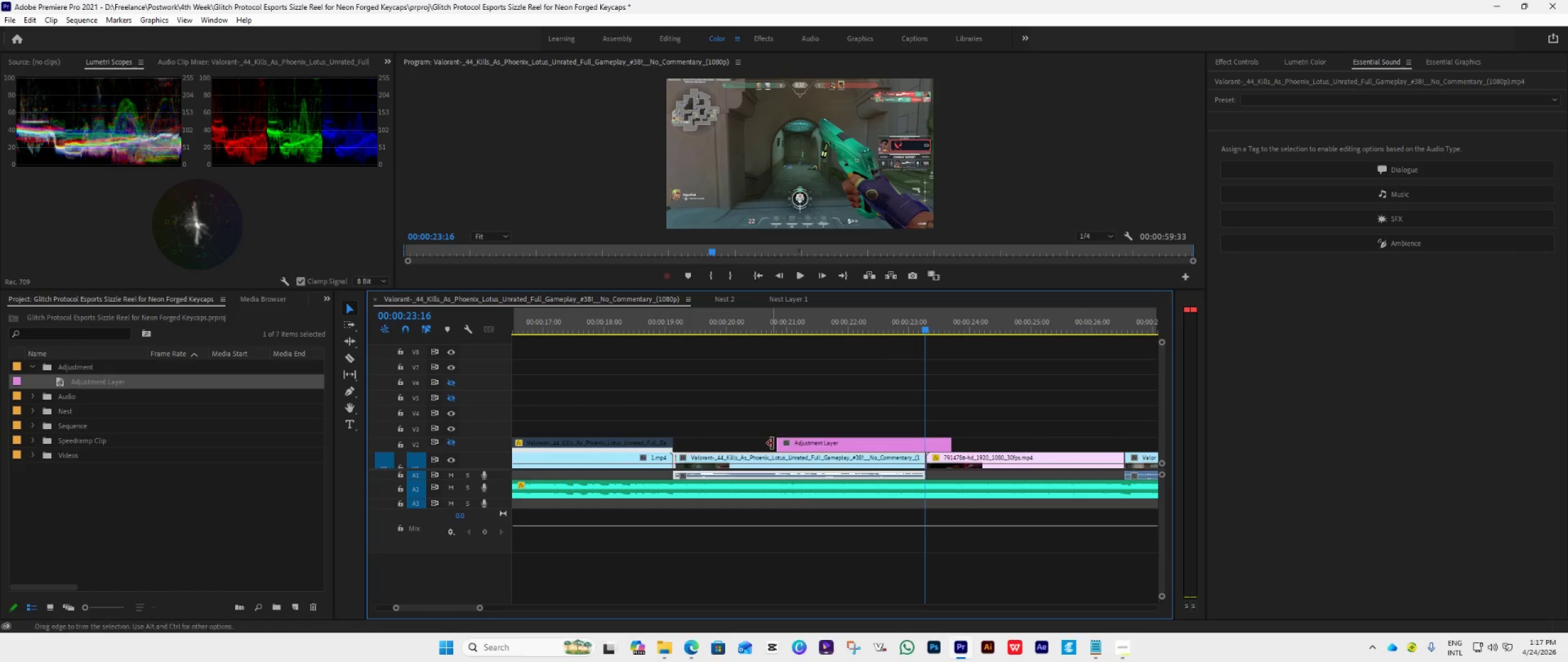 
left_click_drag(start_coordinate=[775, 445], to_coordinate=[892, 483])
 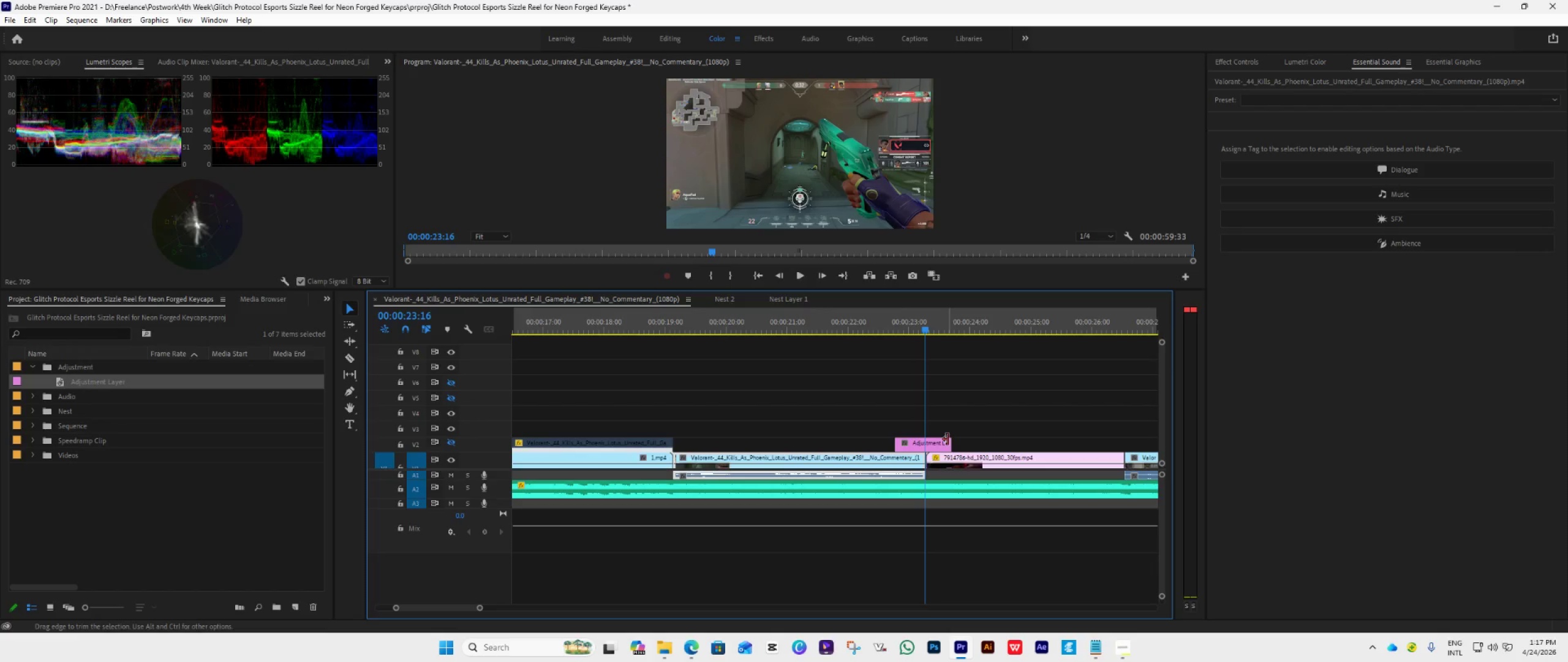 
left_click_drag(start_coordinate=[953, 443], to_coordinate=[965, 449])
 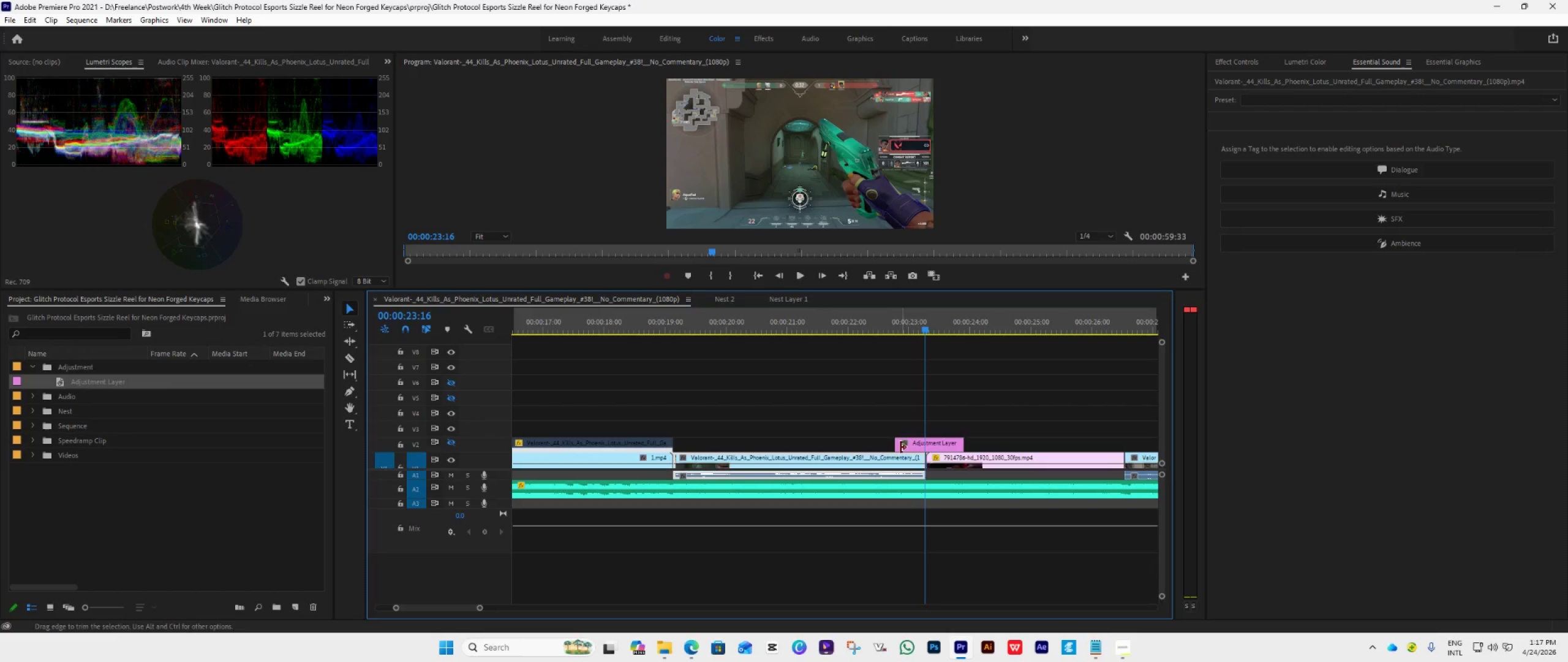 
left_click_drag(start_coordinate=[900, 447], to_coordinate=[890, 460])
 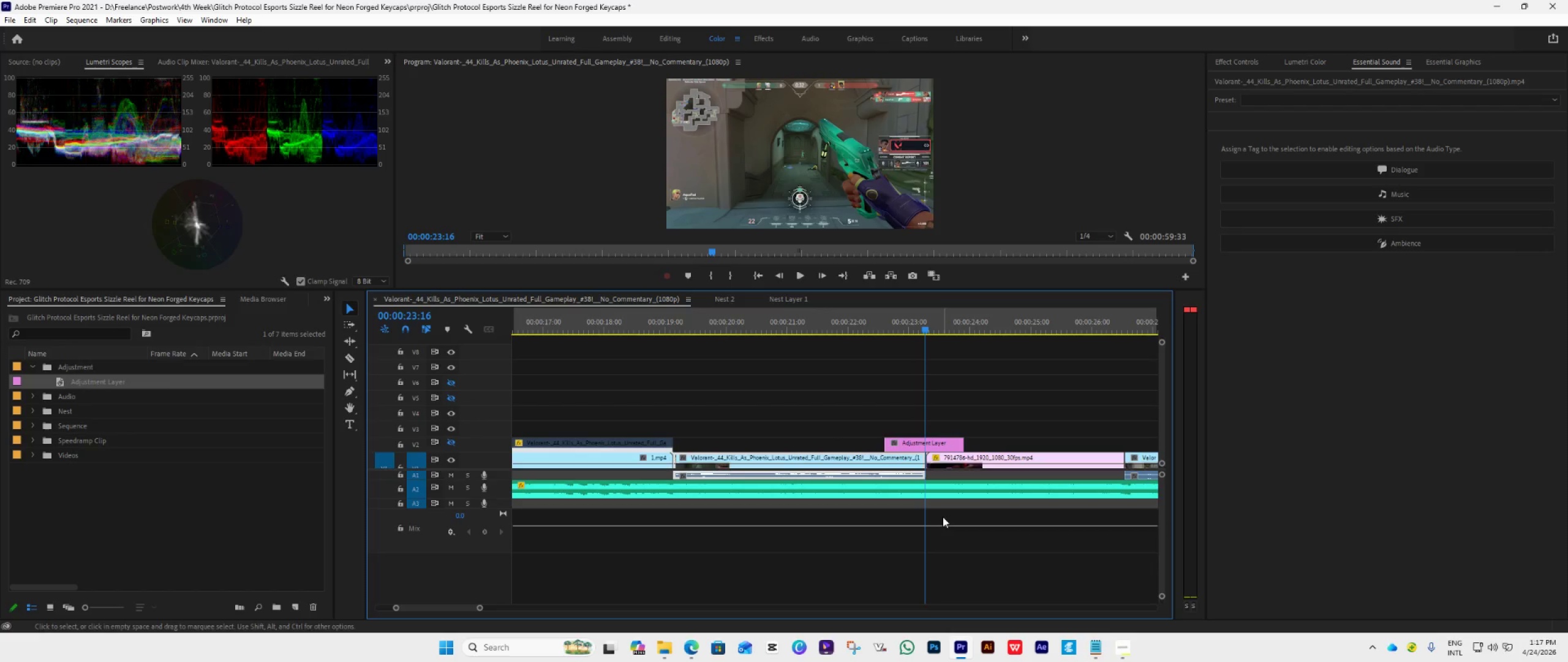 
scroll: coordinate [984, 474], scroll_direction: down, amount: 5.0
 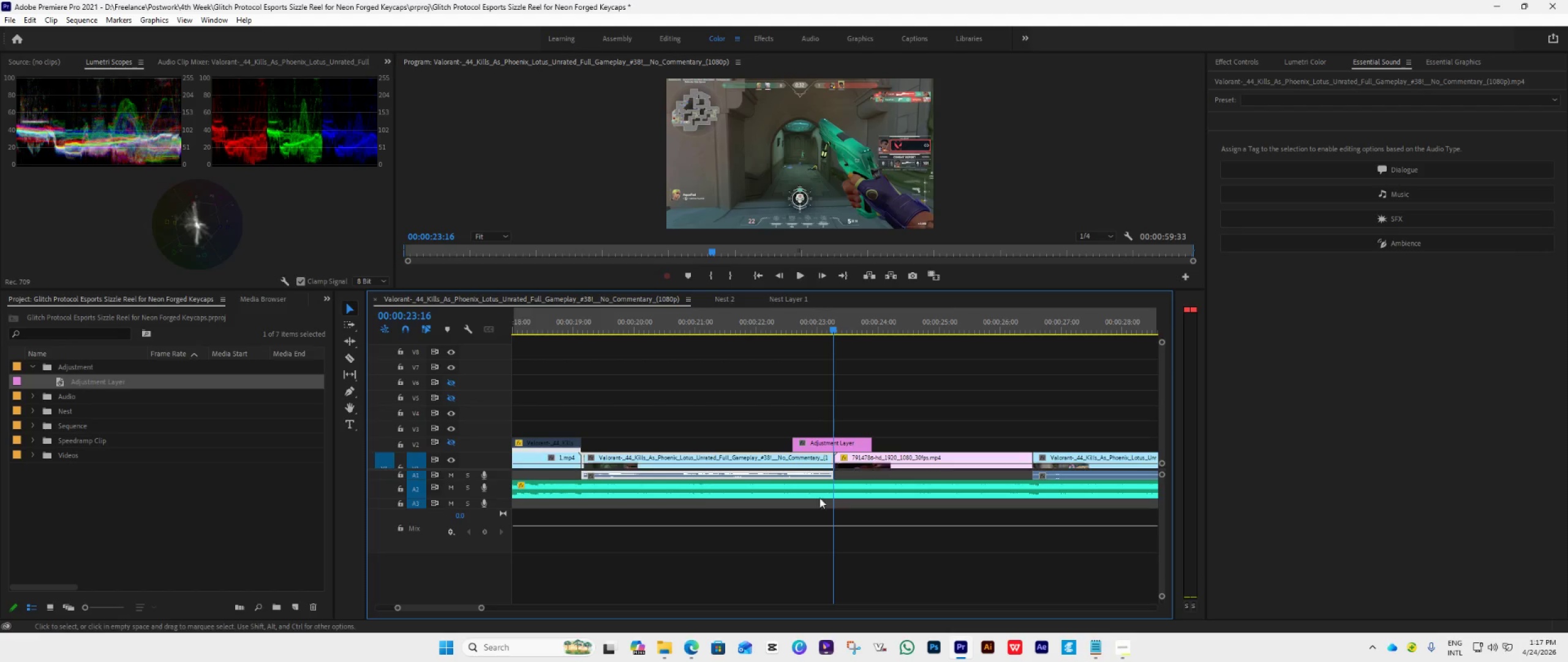 
left_click([193, 506])
 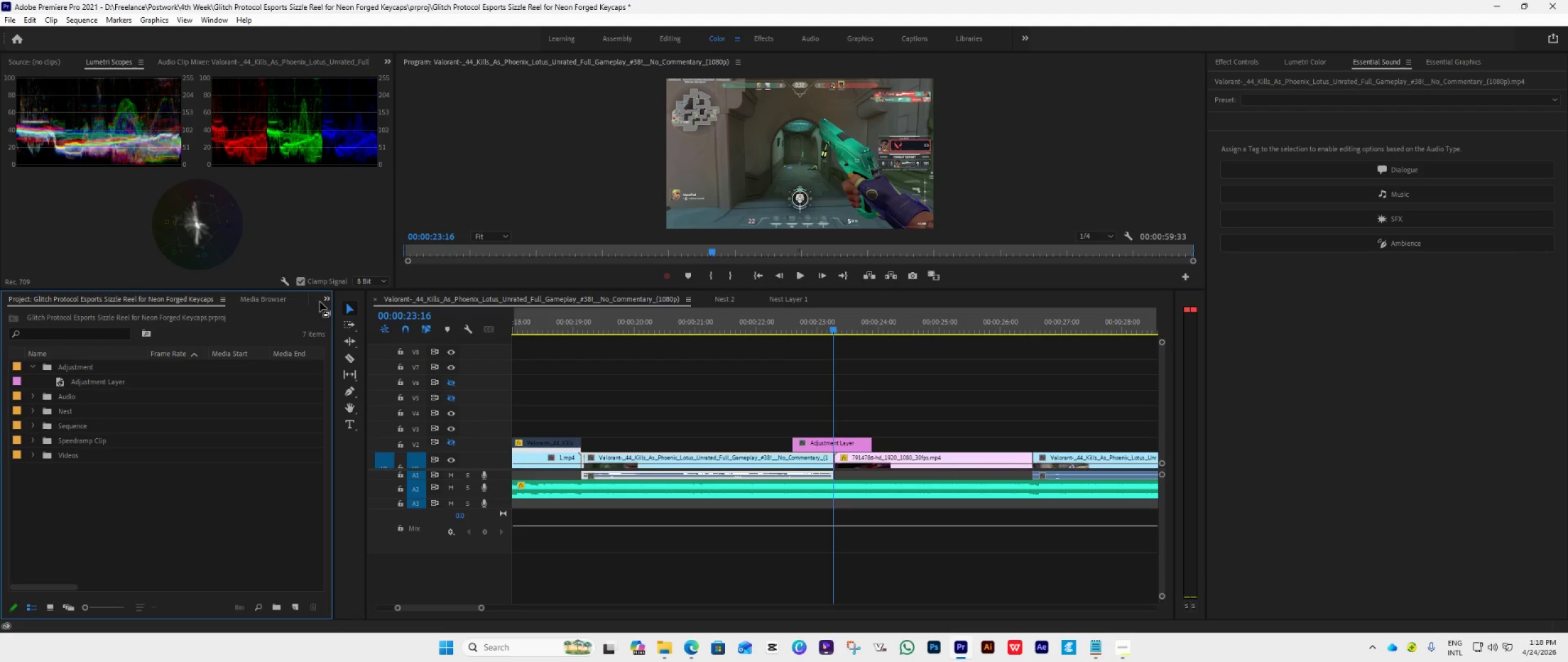 
left_click([325, 299])
 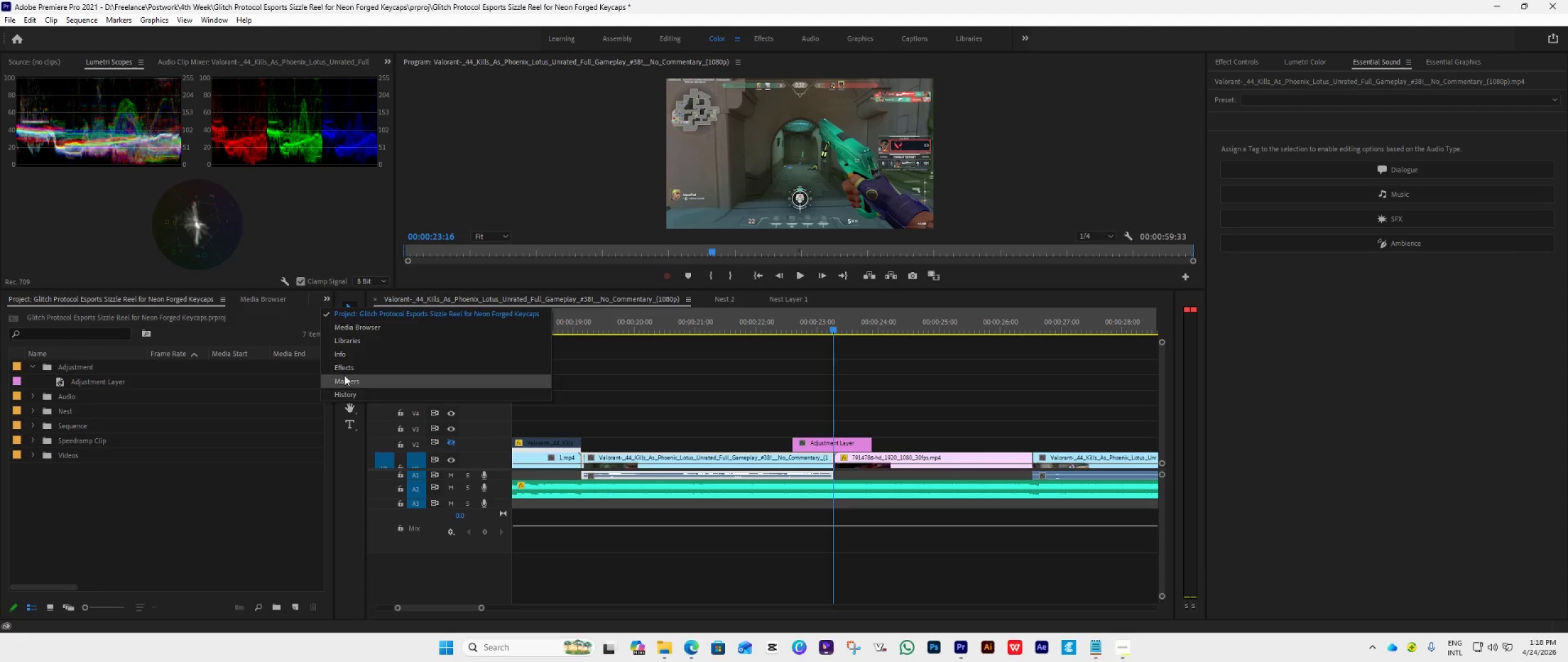 
left_click([345, 371])
 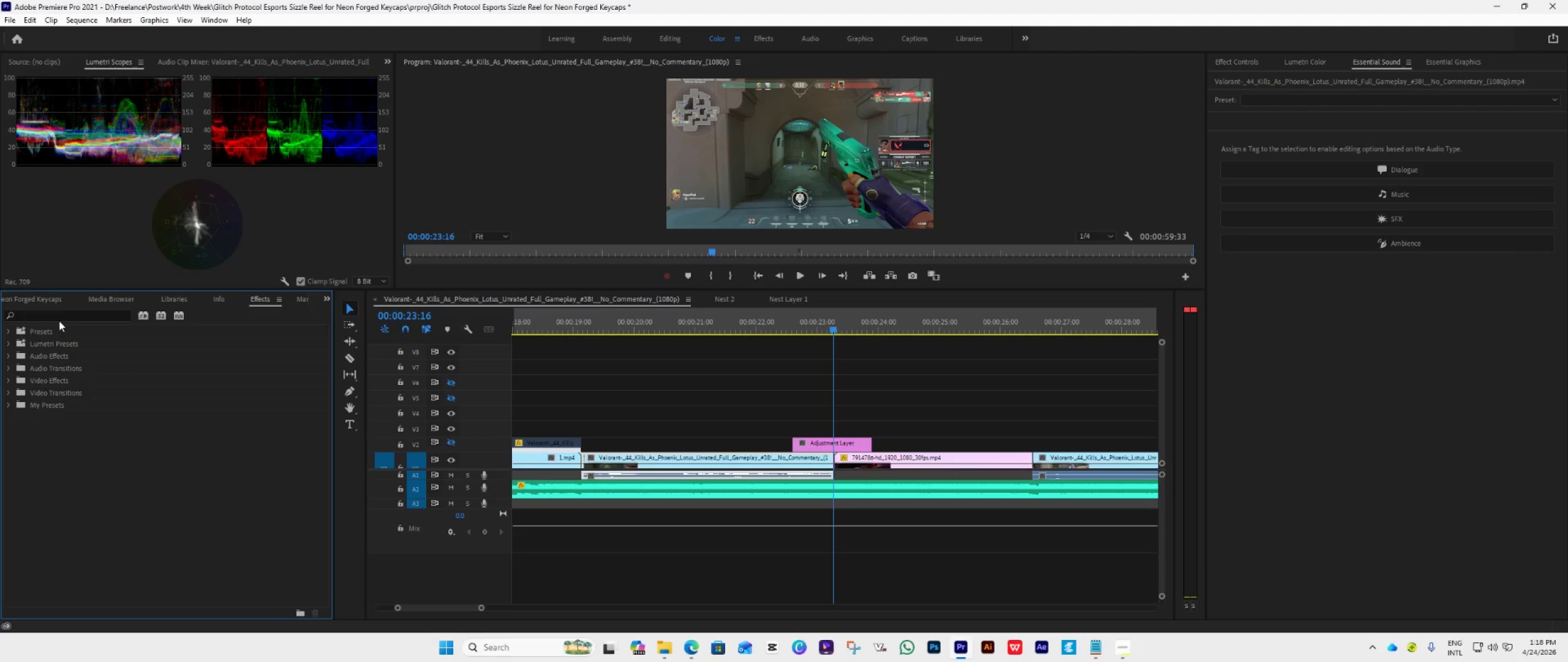 
left_click([61, 318])
 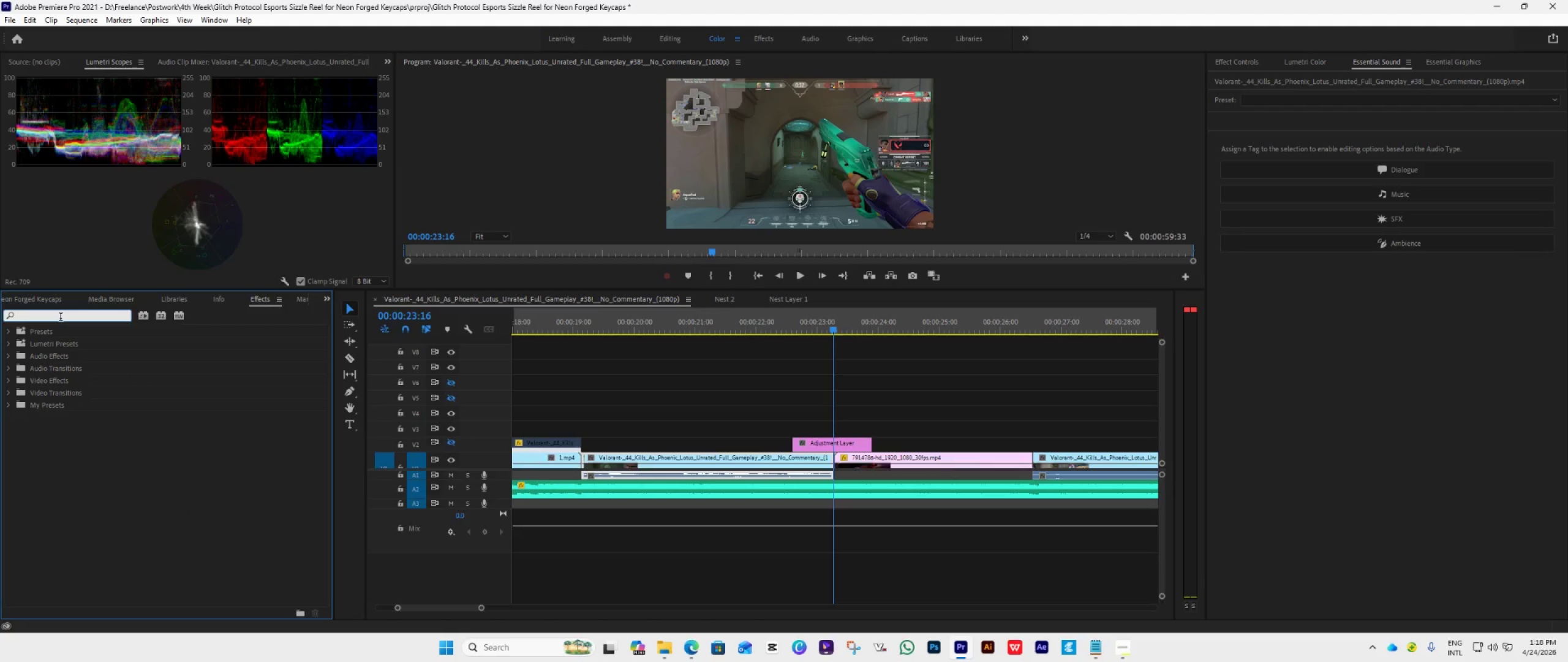 
type(wavewa)
 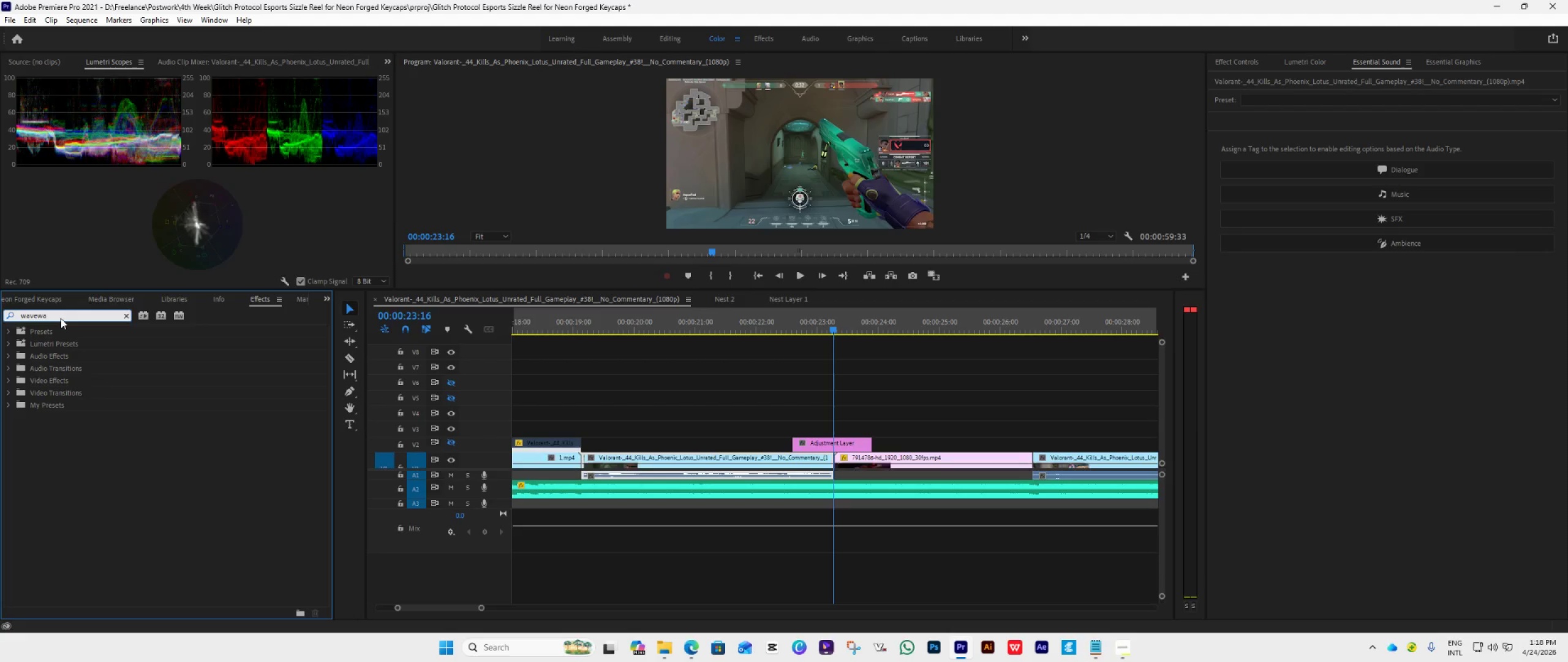 
key(Backspace)
 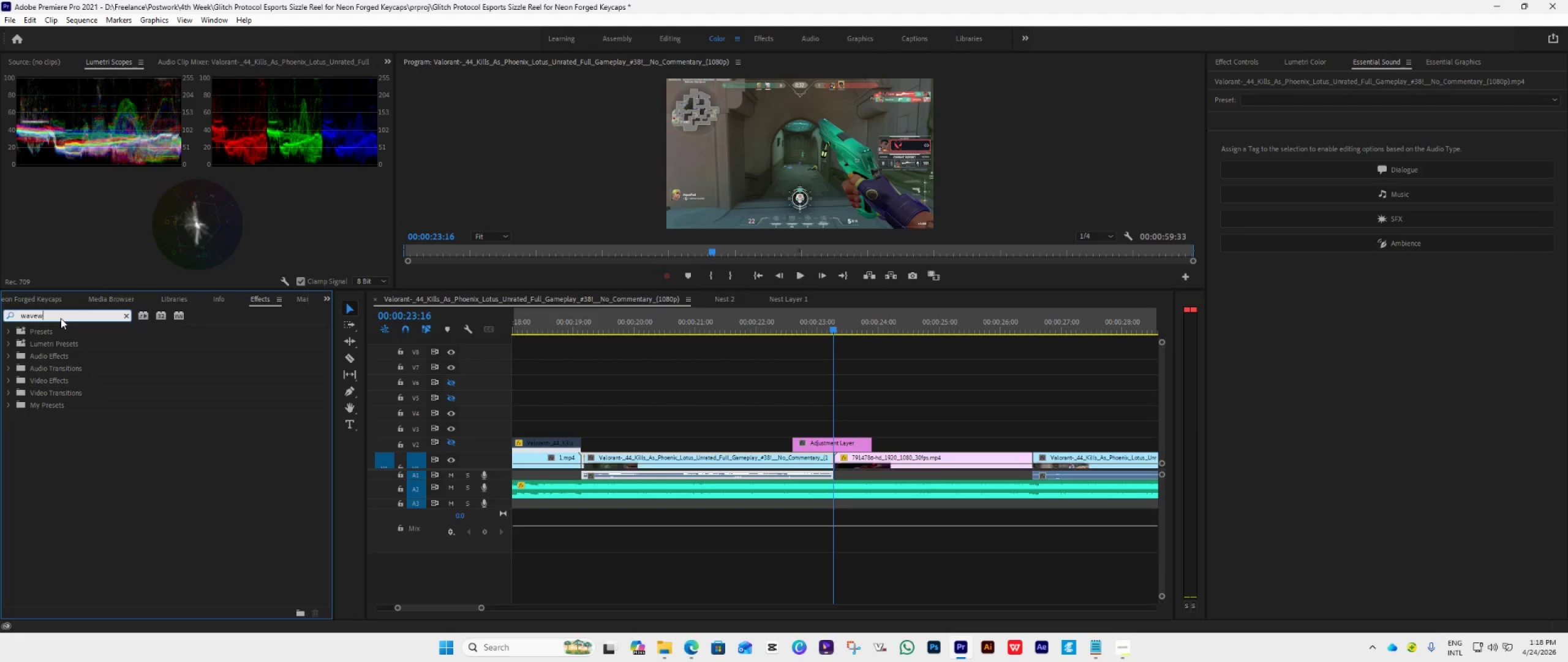 
key(Backspace)
 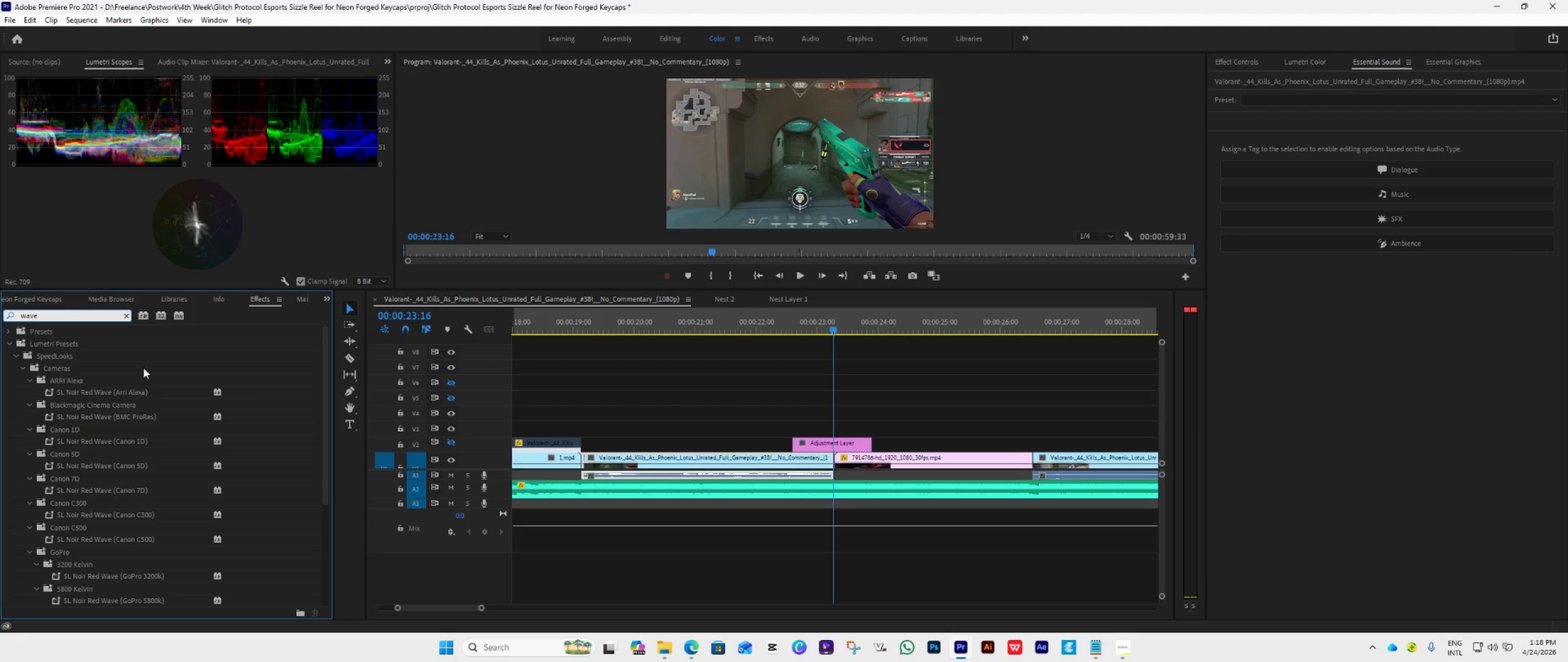 
scroll: coordinate [147, 580], scroll_direction: down, amount: 13.0
 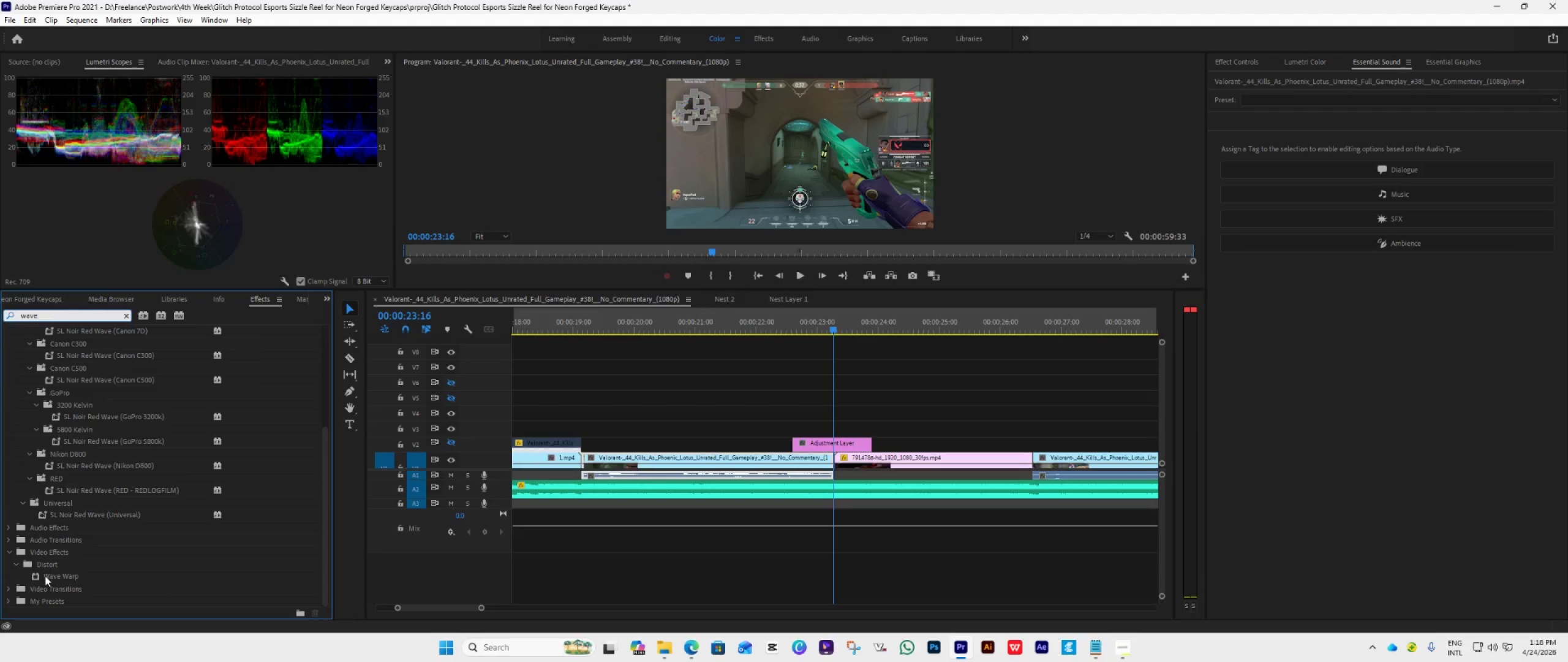 
left_click_drag(start_coordinate=[48, 577], to_coordinate=[834, 444])
 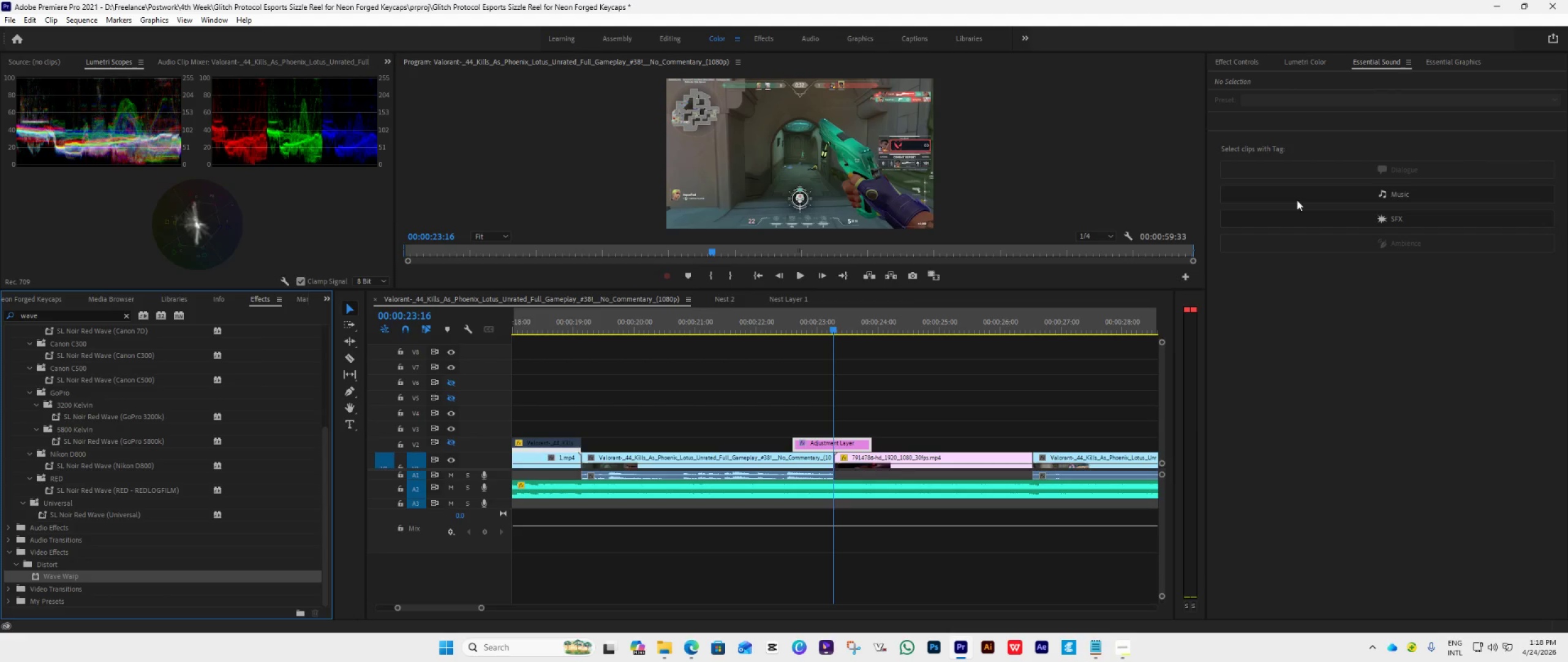 
left_click([1235, 64])
 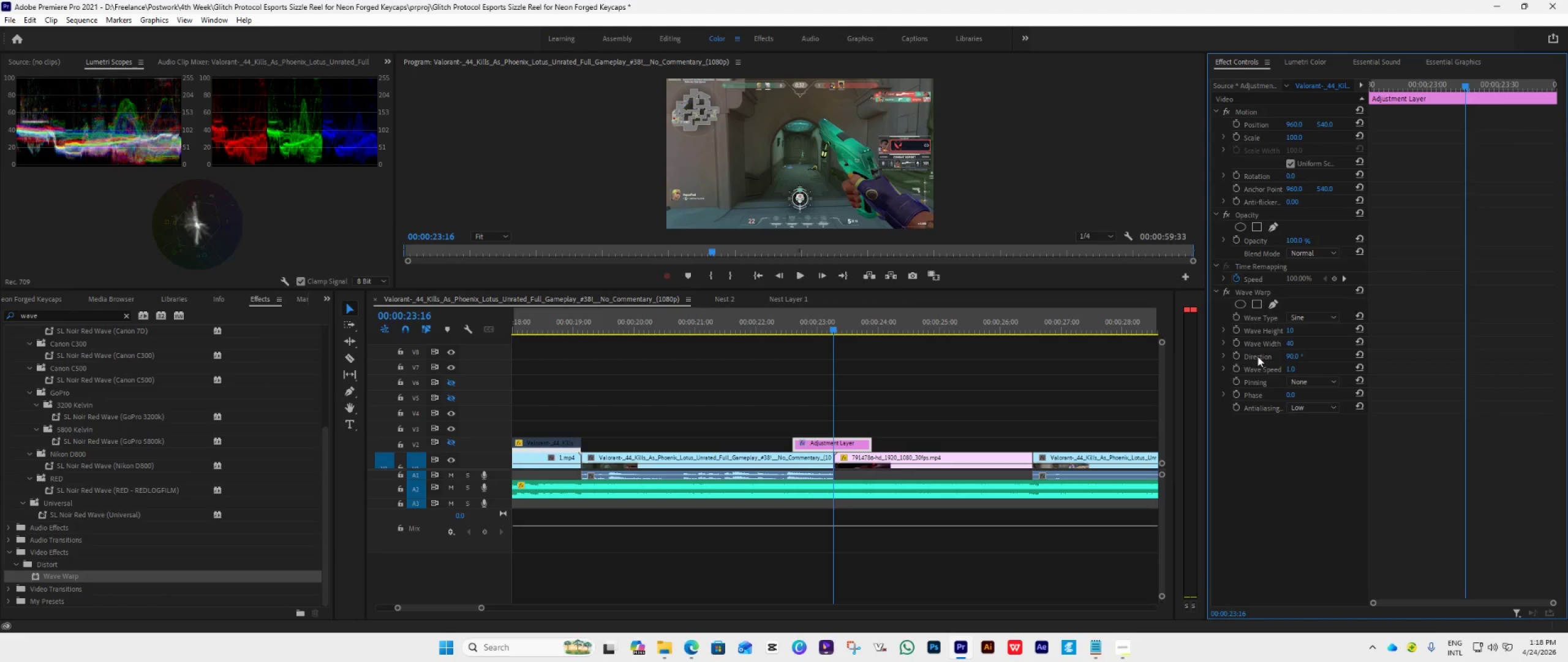 
left_click([1287, 328])
 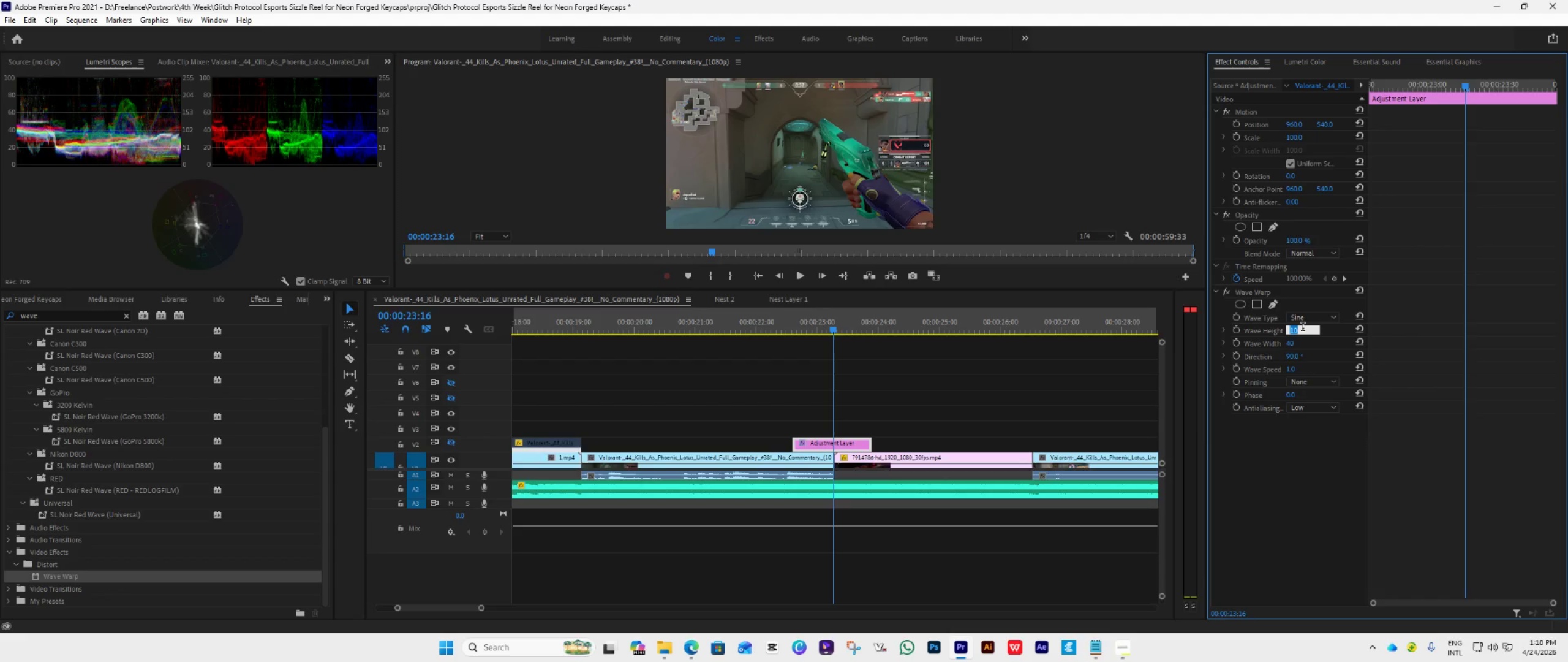 
key(2)
 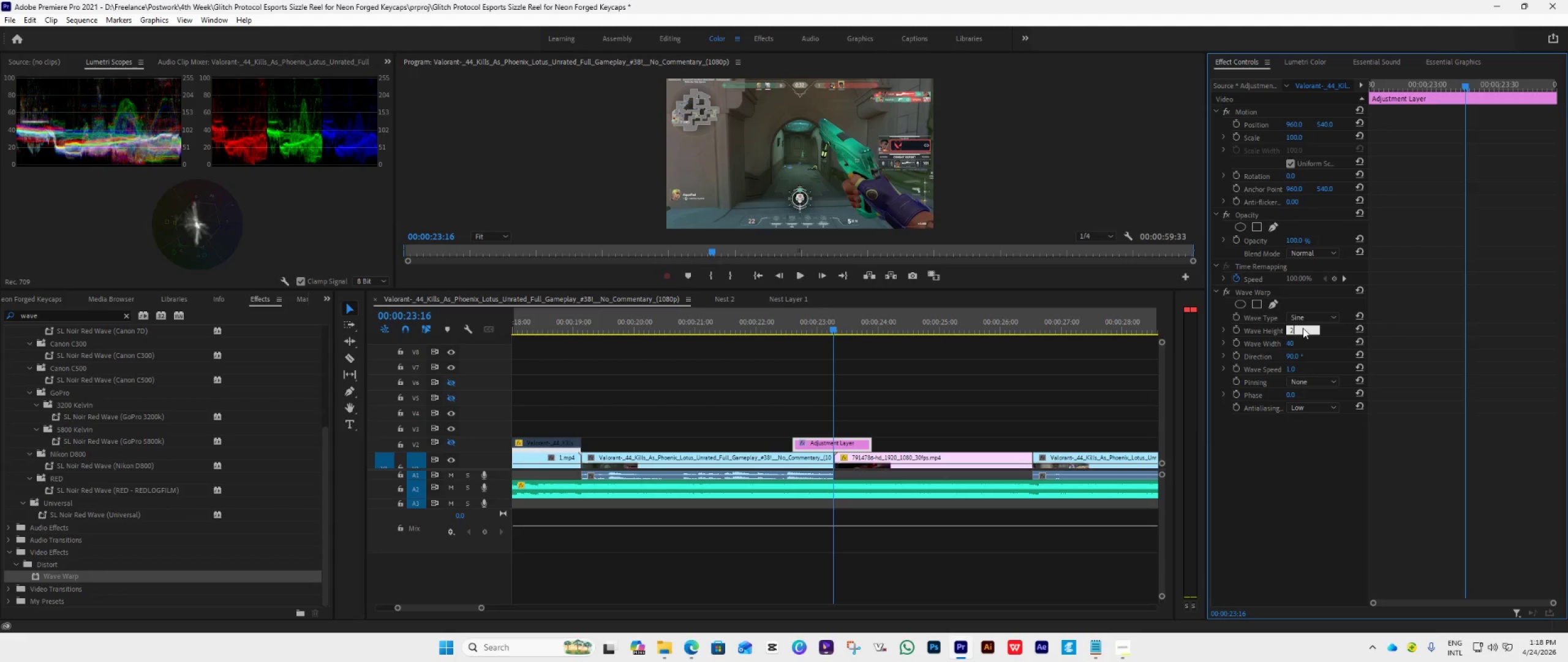 
type(50)
 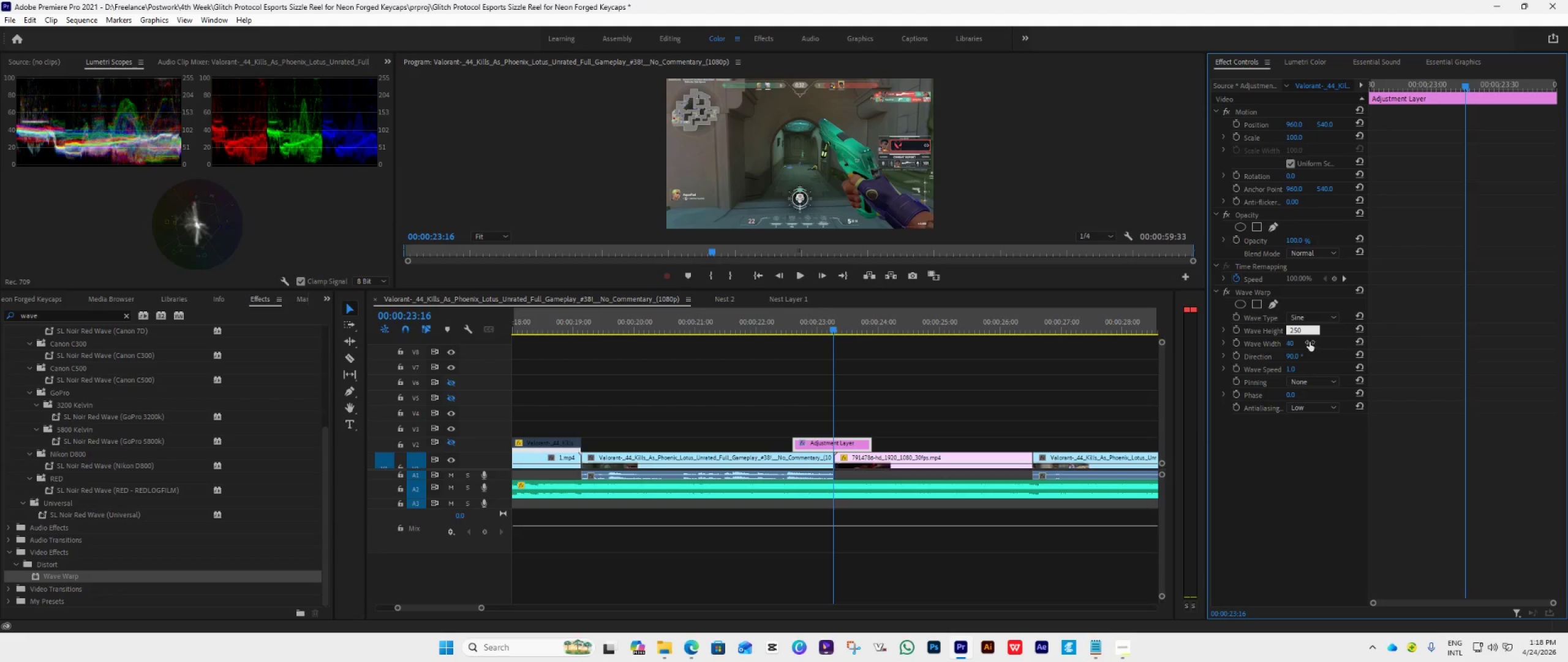 
left_click([1300, 344])
 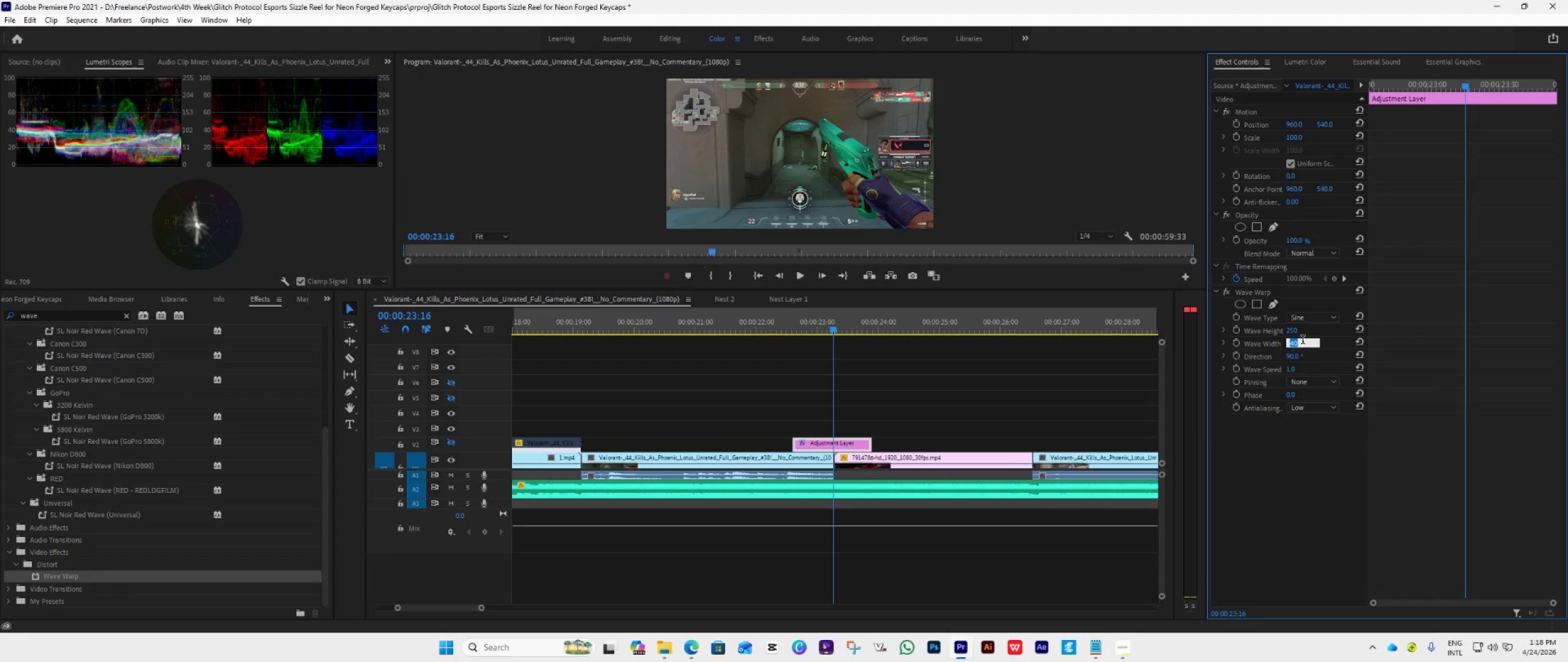 
type(7500)
 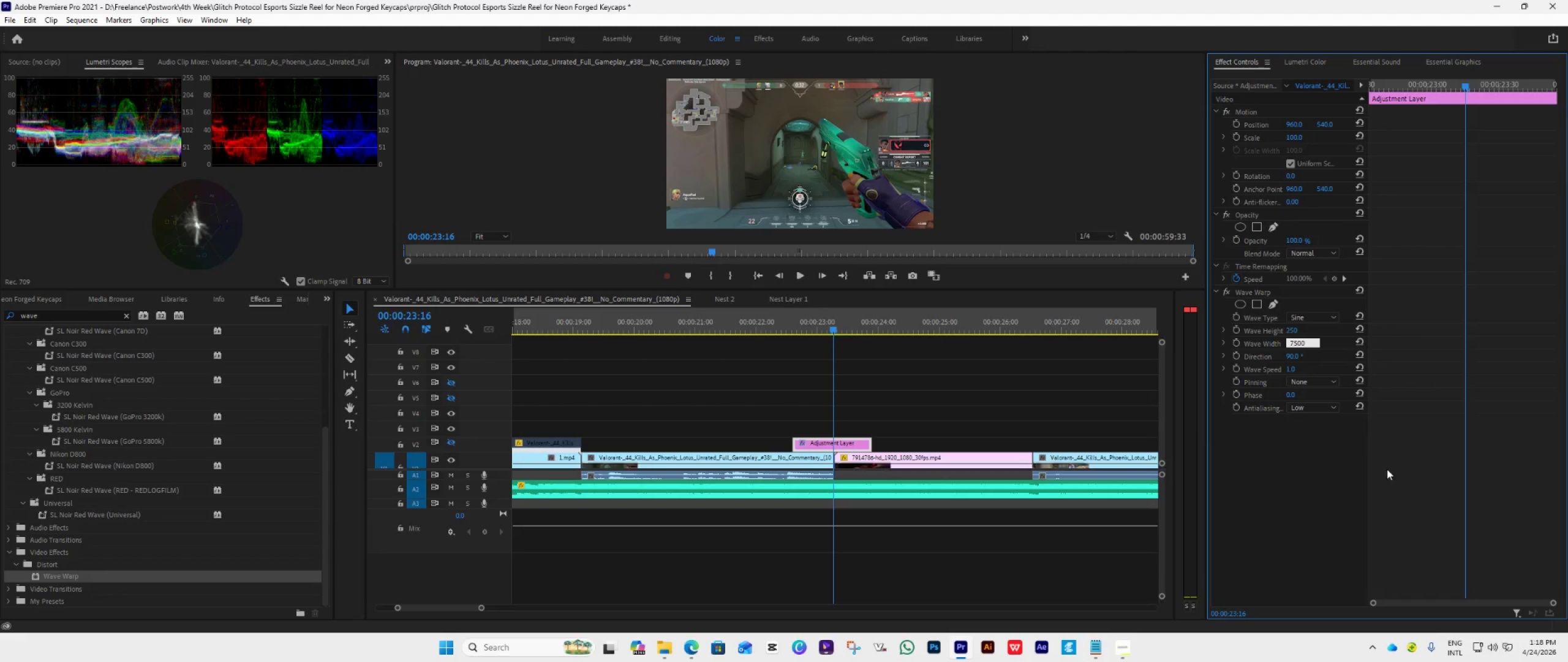 
left_click([1275, 487])
 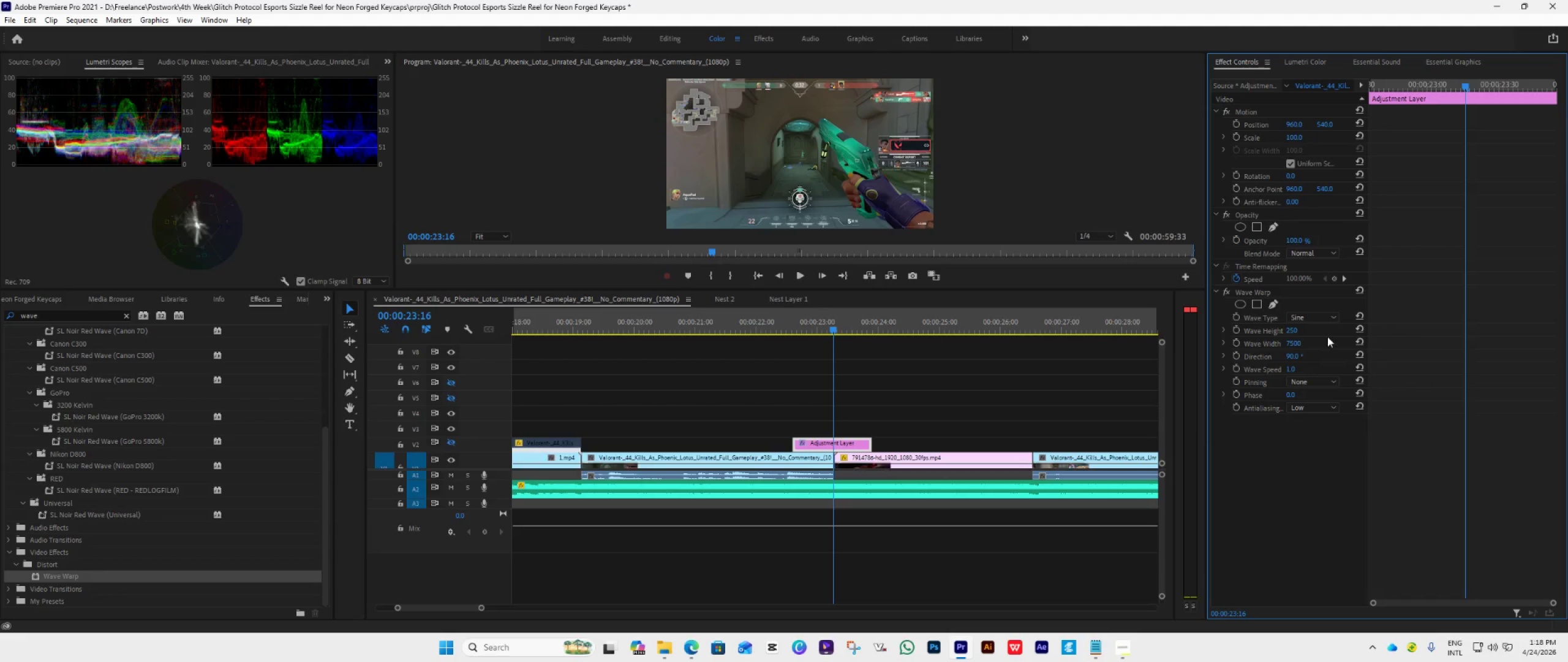 
left_click([1321, 316])
 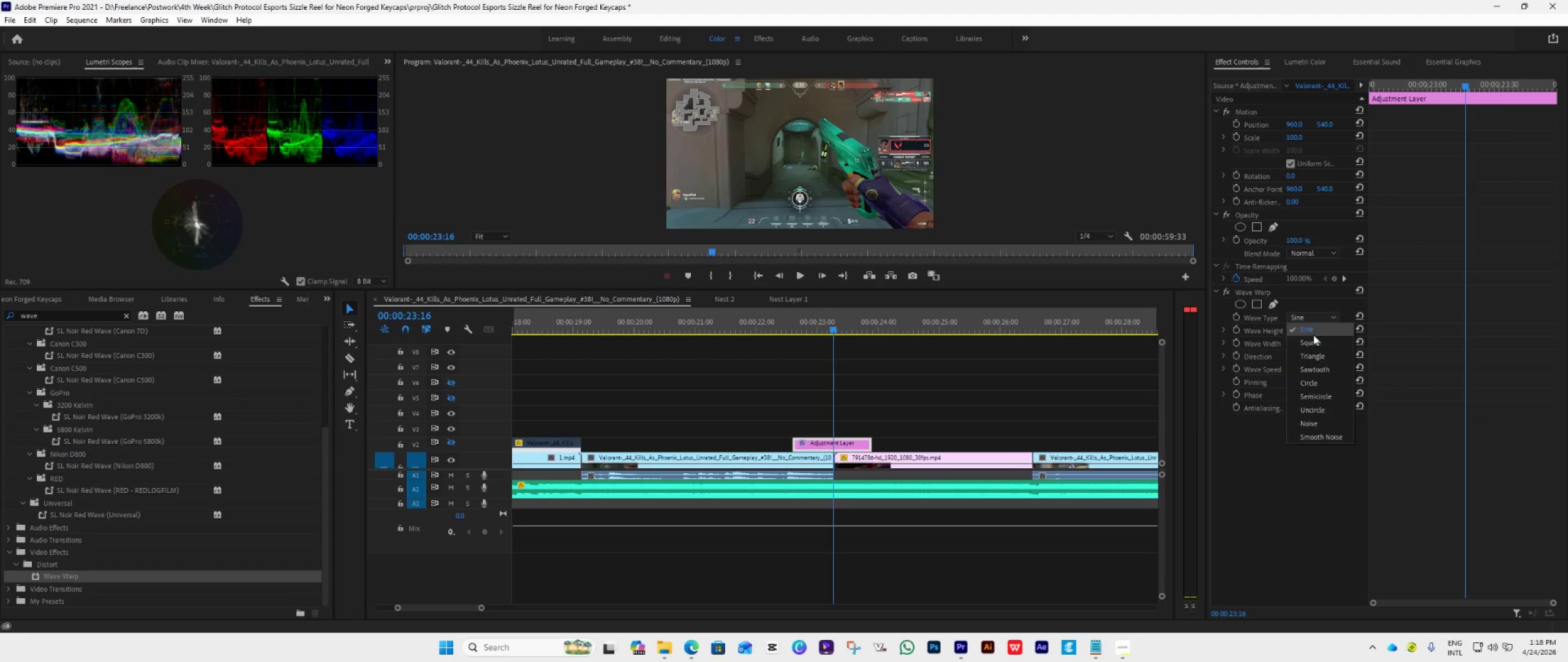 
left_click([1311, 341])
 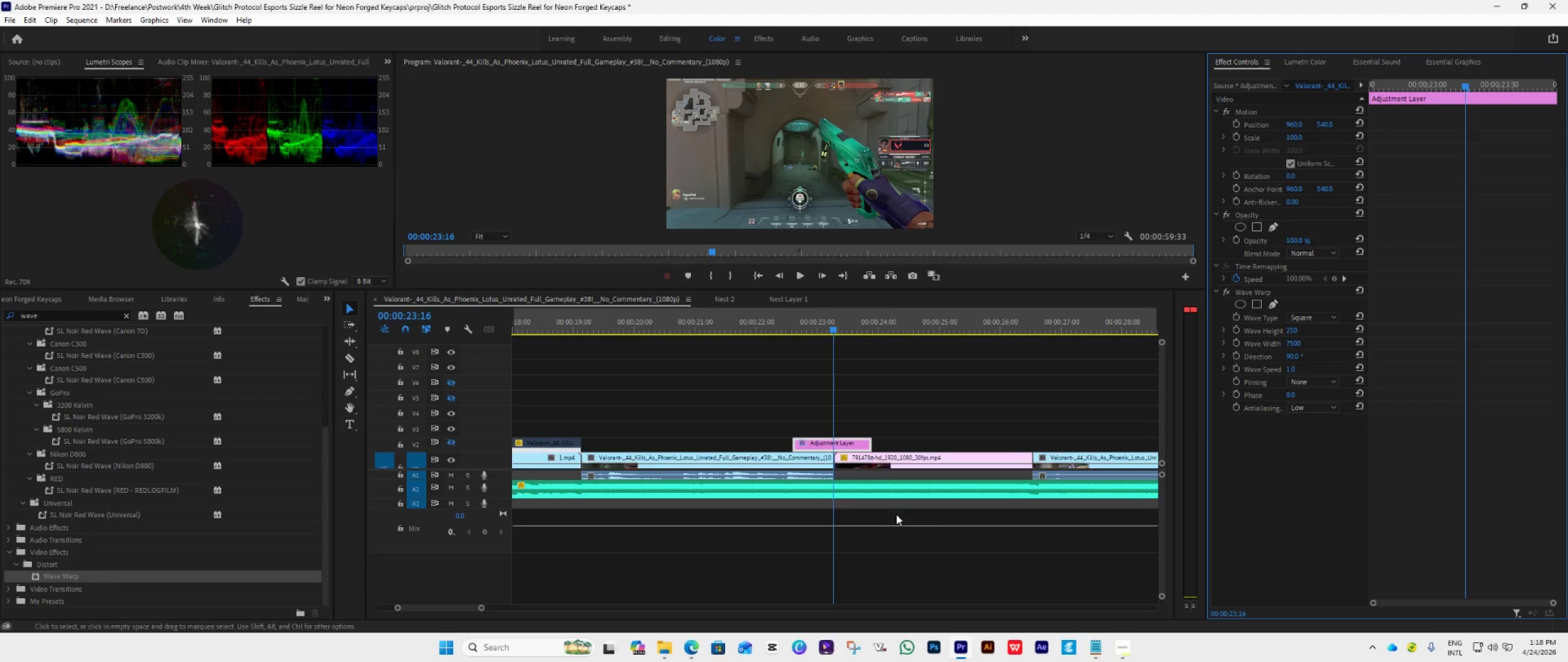 
left_click_drag(start_coordinate=[836, 438], to_coordinate=[837, 432])
 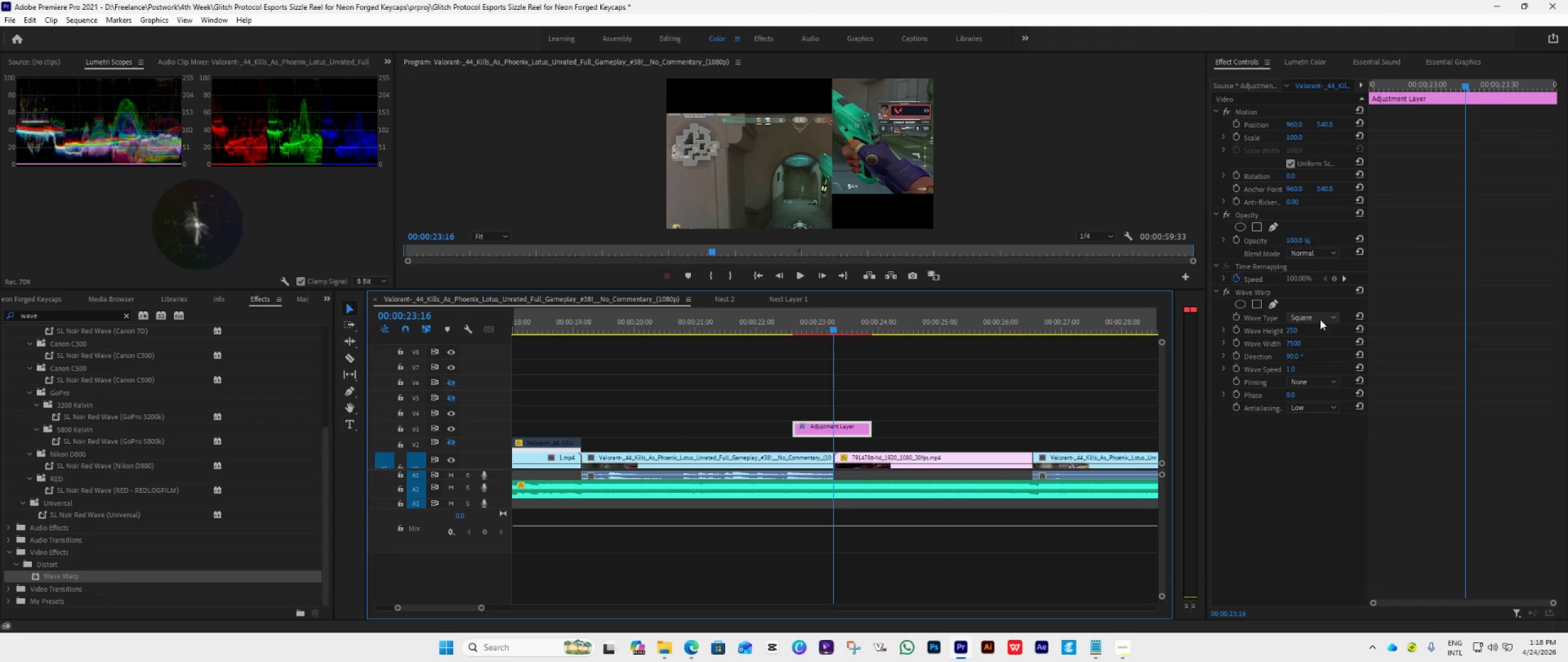 
left_click([1321, 318])
 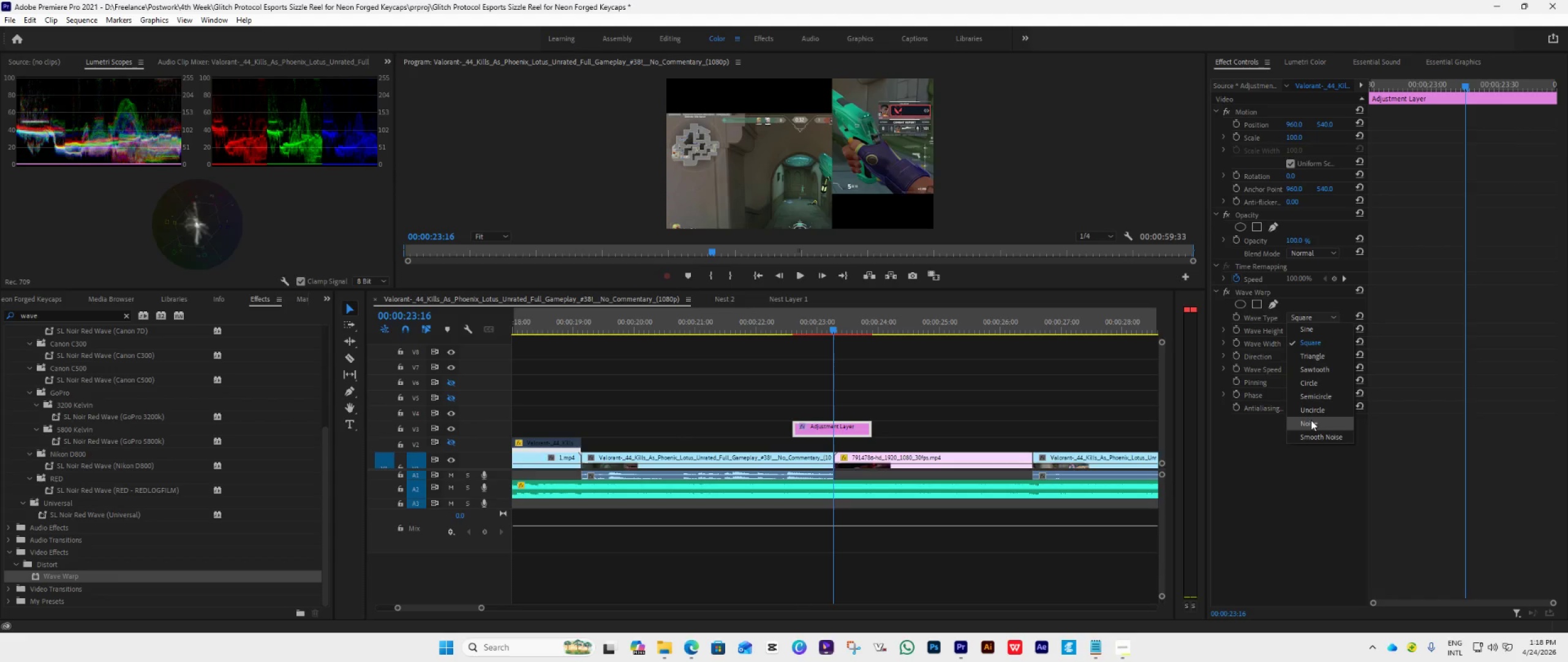 
left_click([1311, 423])
 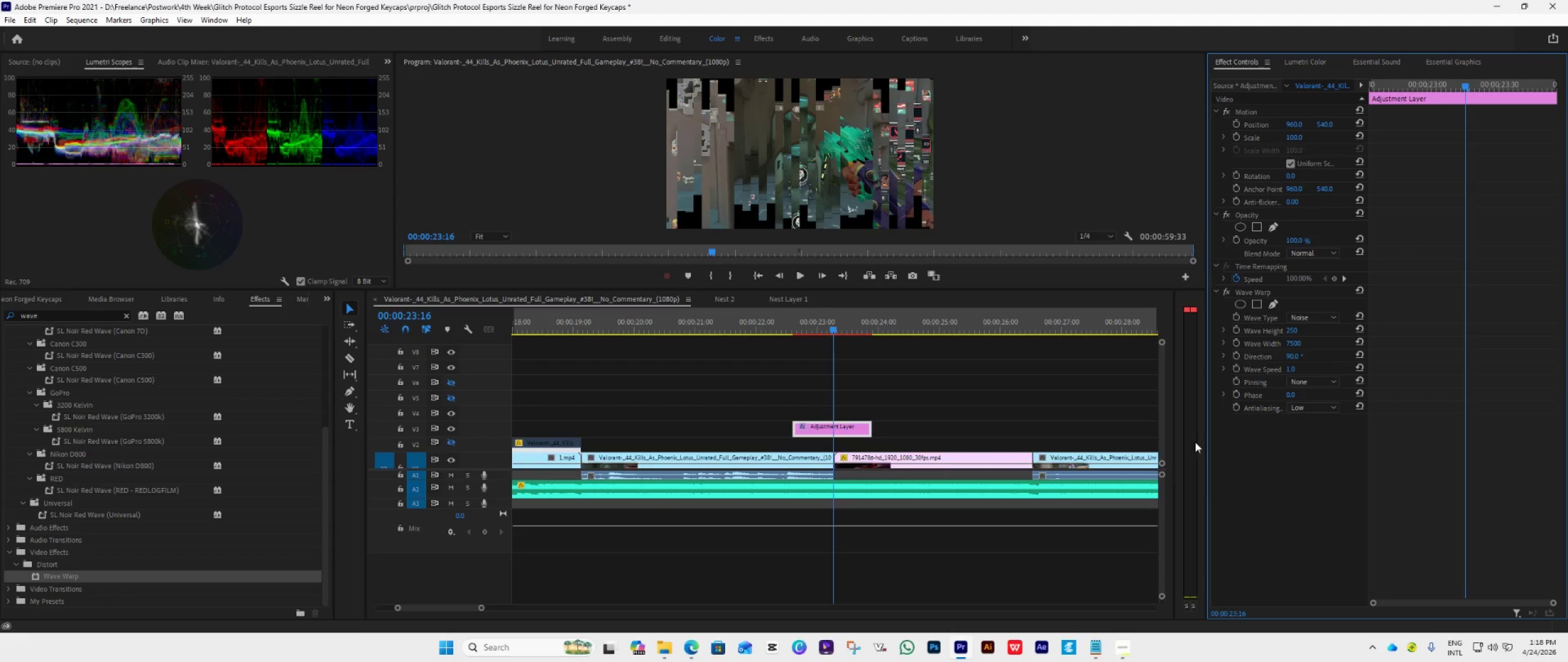 
left_click_drag(start_coordinate=[829, 328], to_coordinate=[828, 360])
 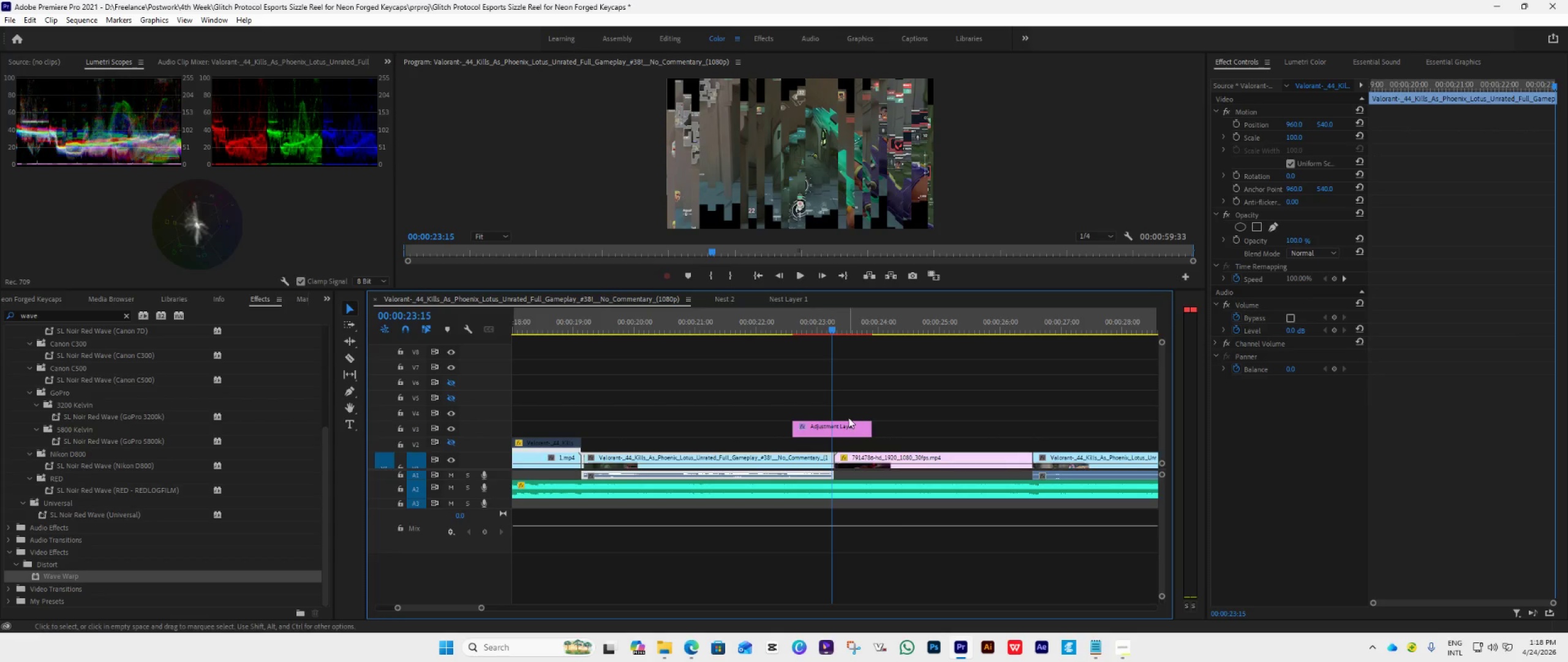 
double_click([846, 432])
 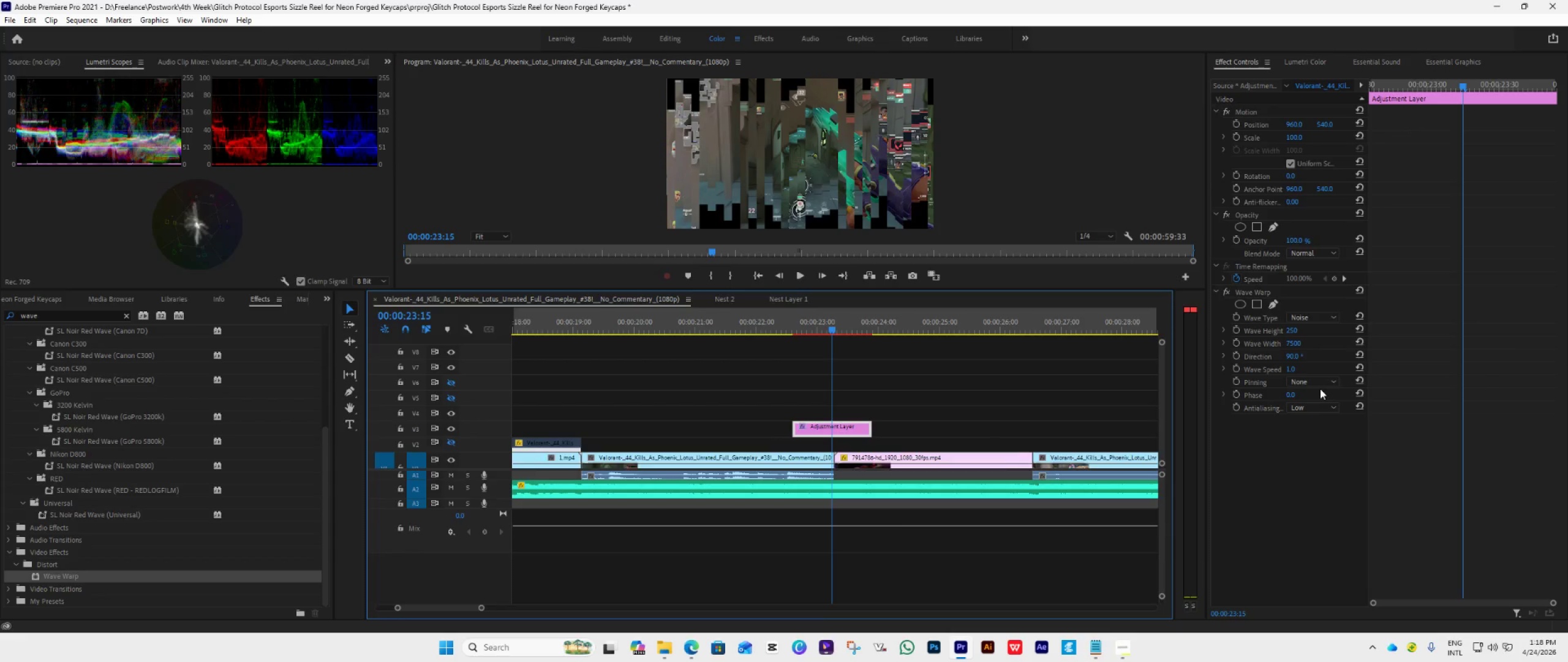 
double_click([1323, 385])
 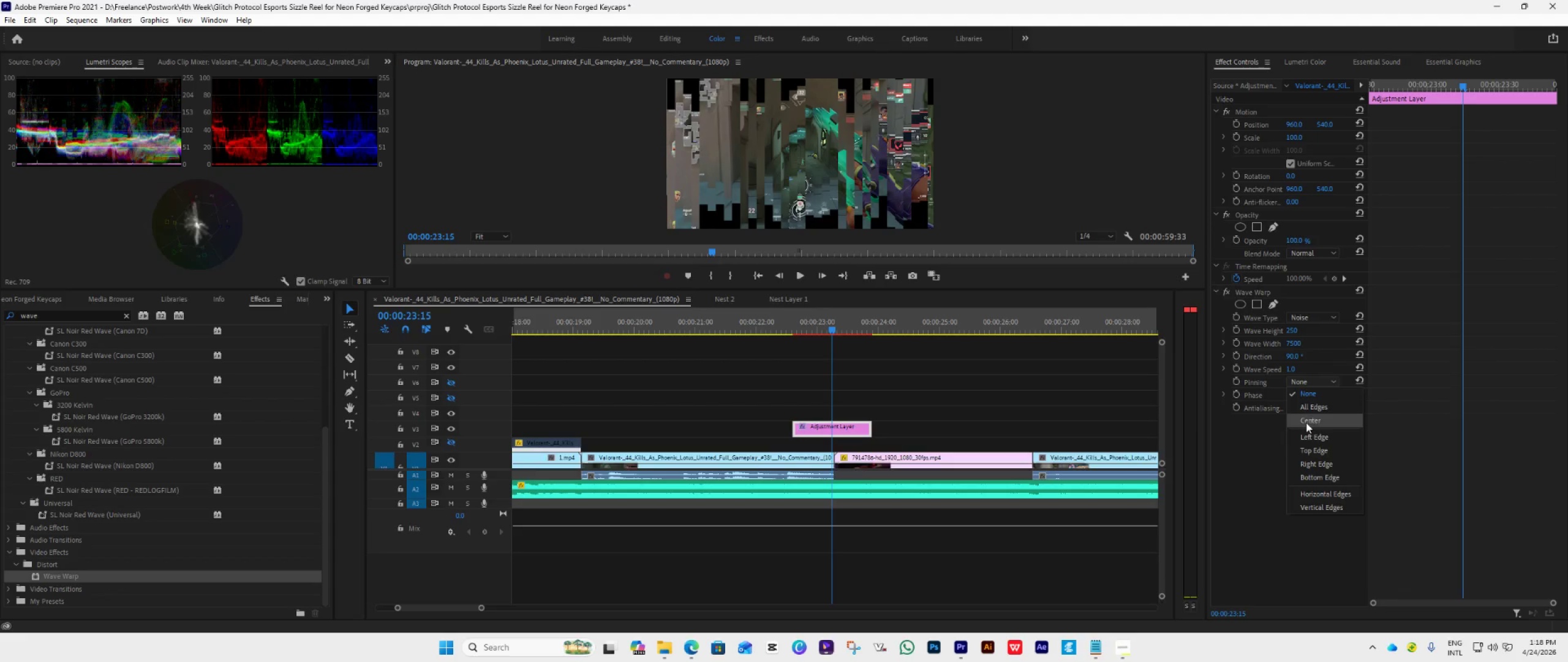 
left_click([1305, 408])
 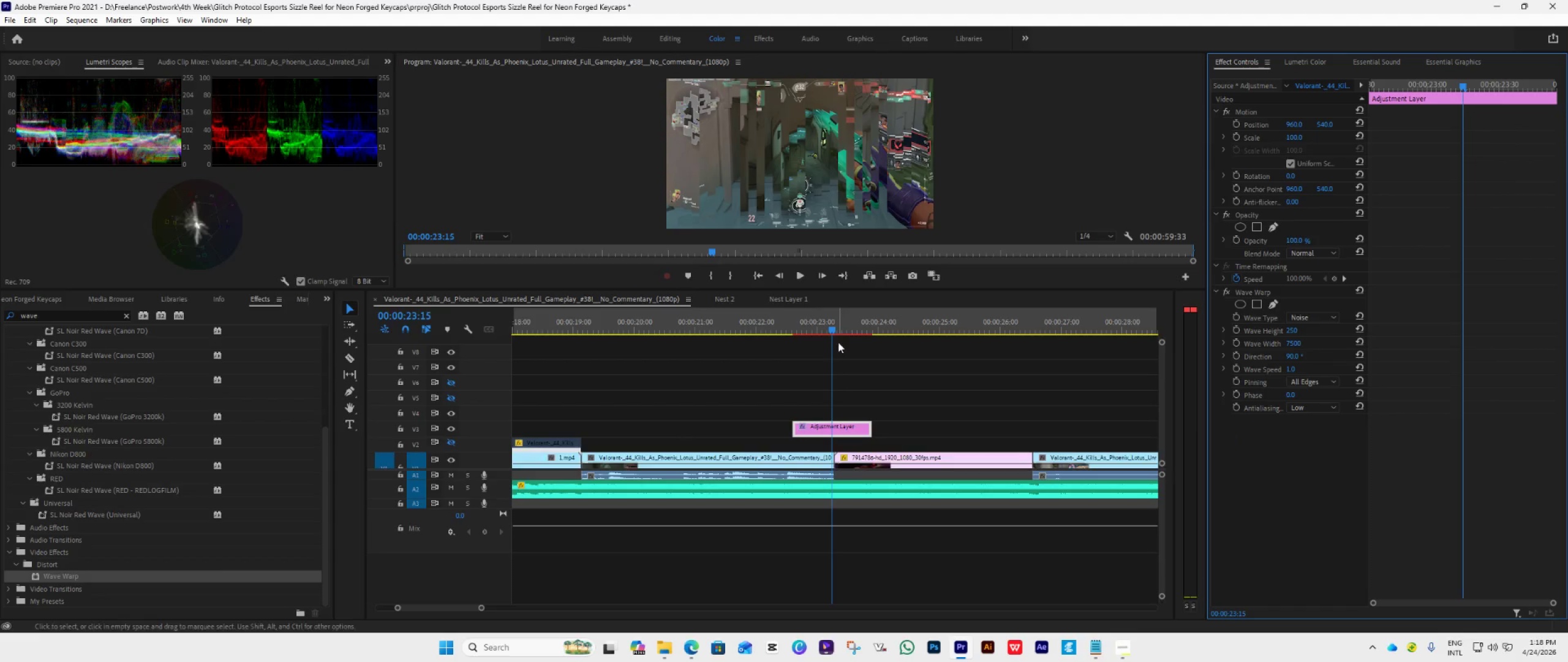 
left_click_drag(start_coordinate=[833, 330], to_coordinate=[818, 360])
 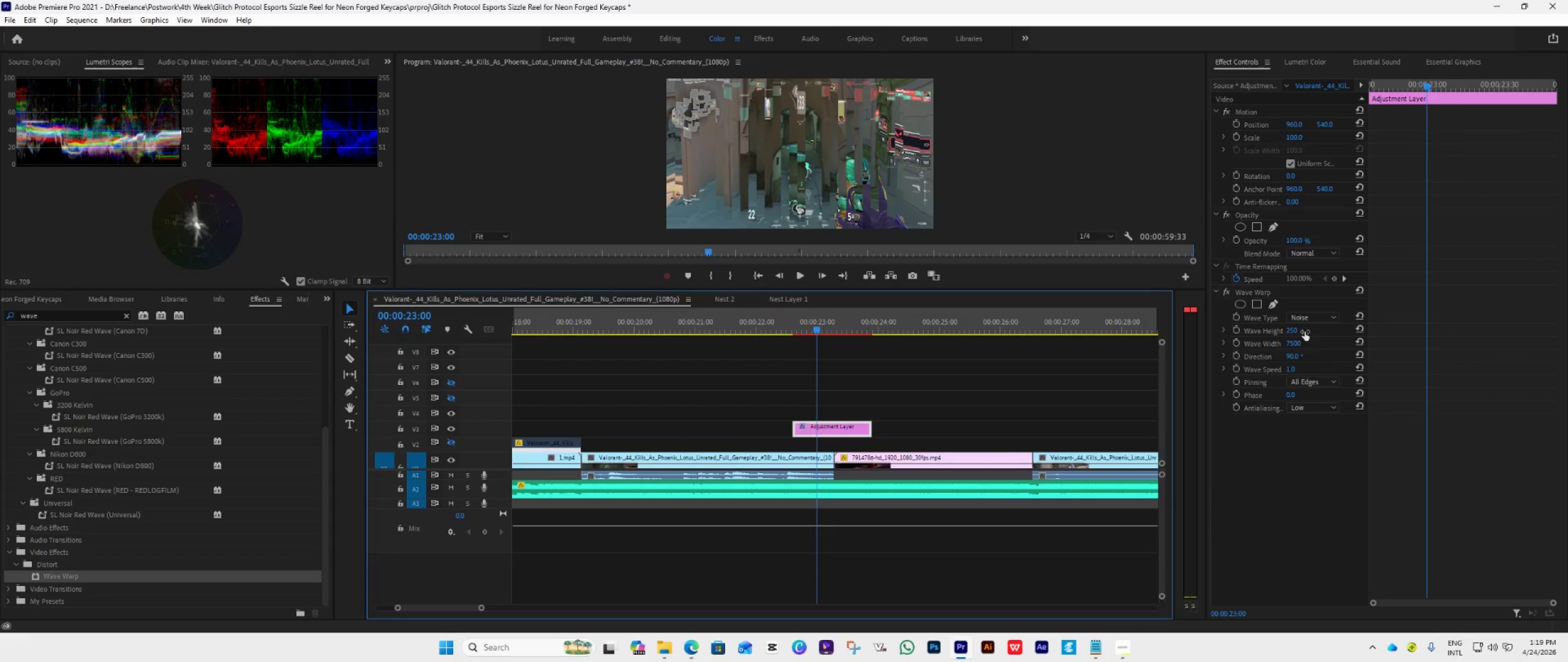 
left_click([1319, 320])
 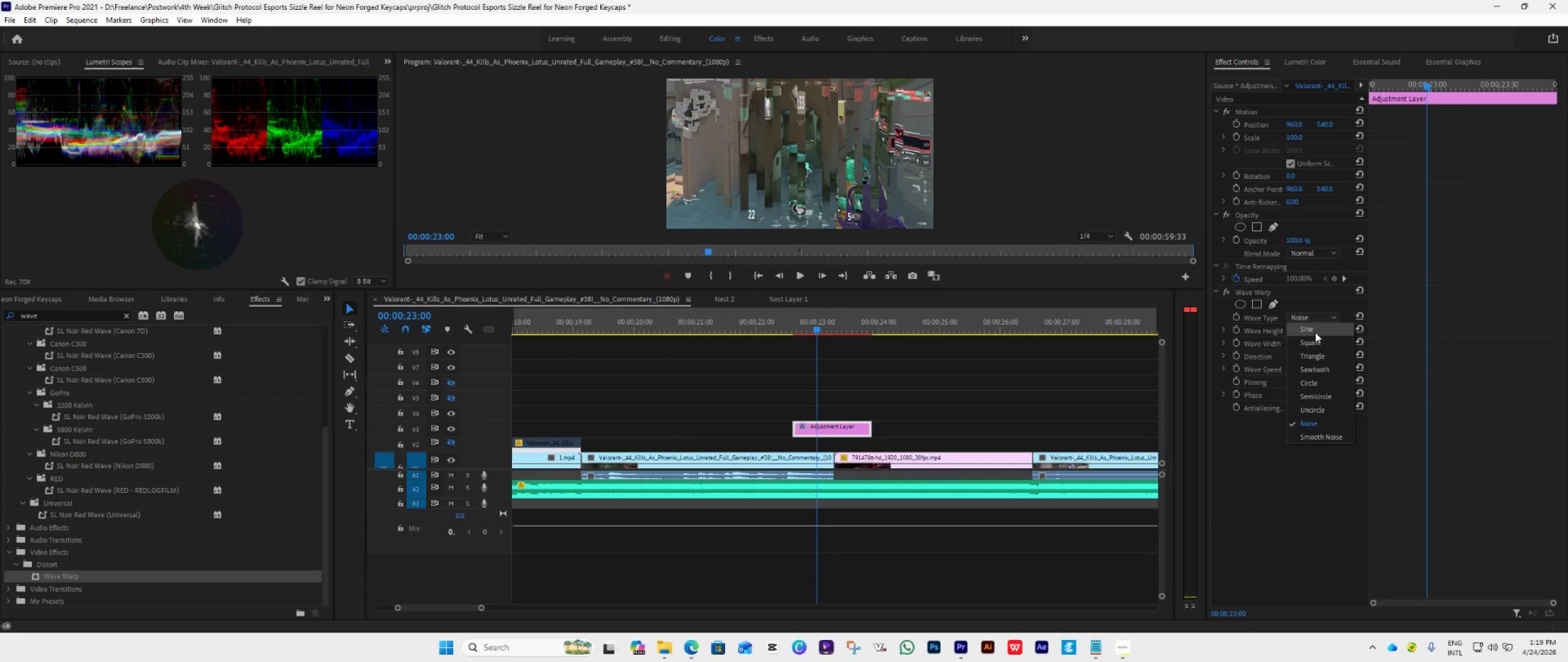 
left_click([1313, 340])
 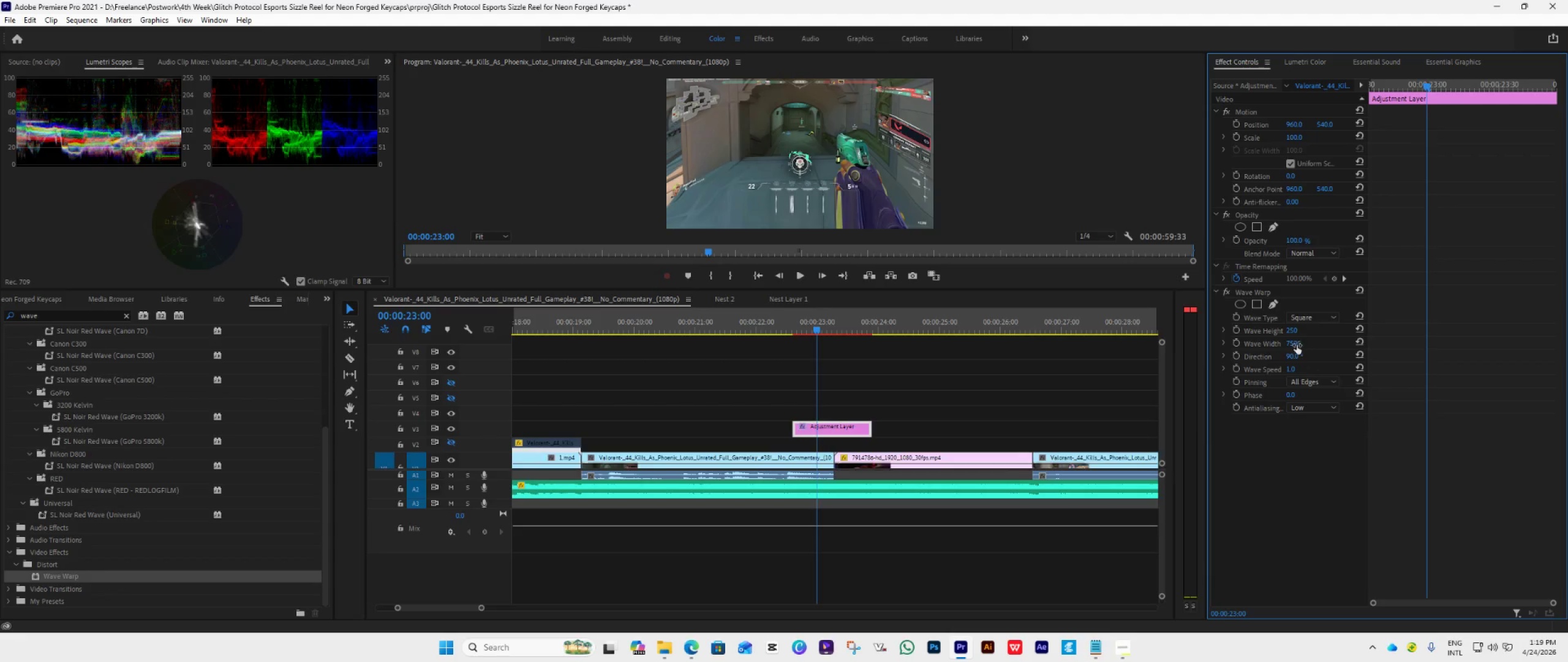 
left_click([1291, 345])
 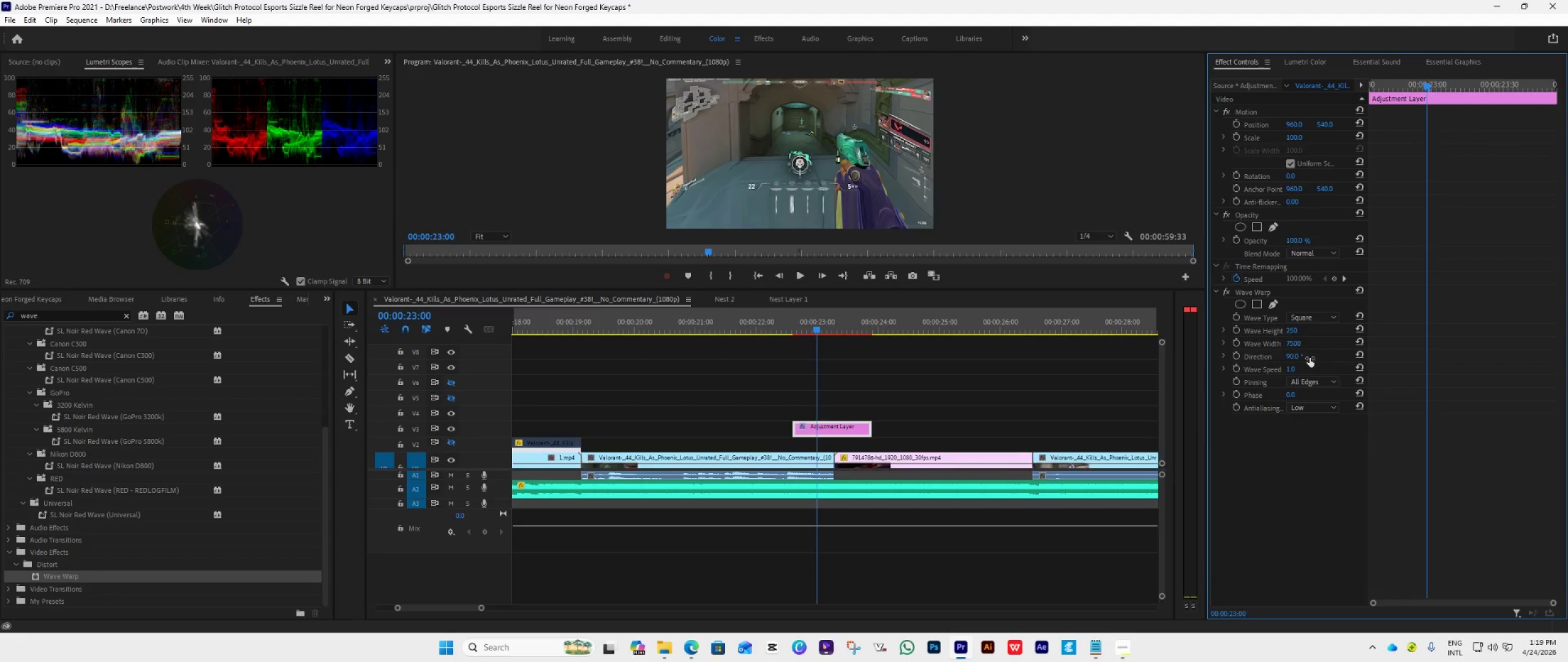 
left_click_drag(start_coordinate=[1294, 347], to_coordinate=[195, 186])
 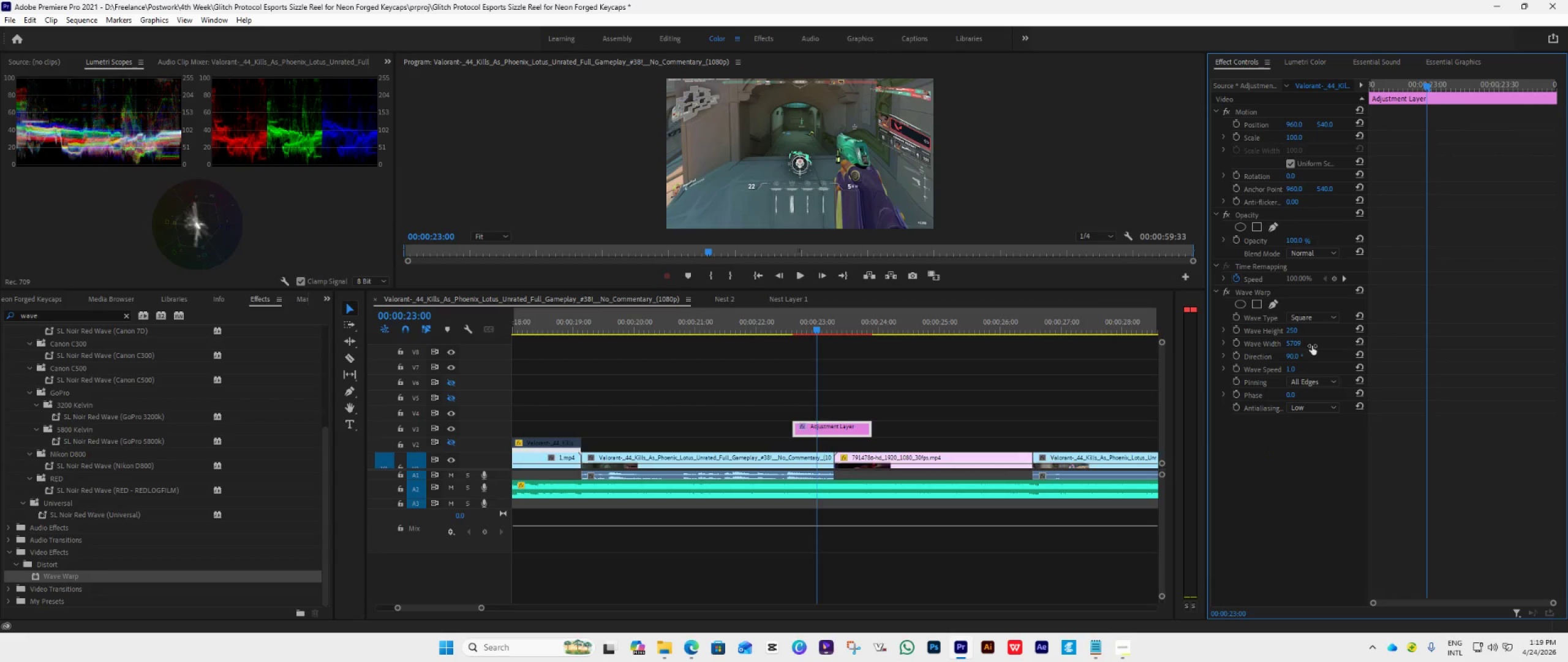 
left_click([1364, 340])
 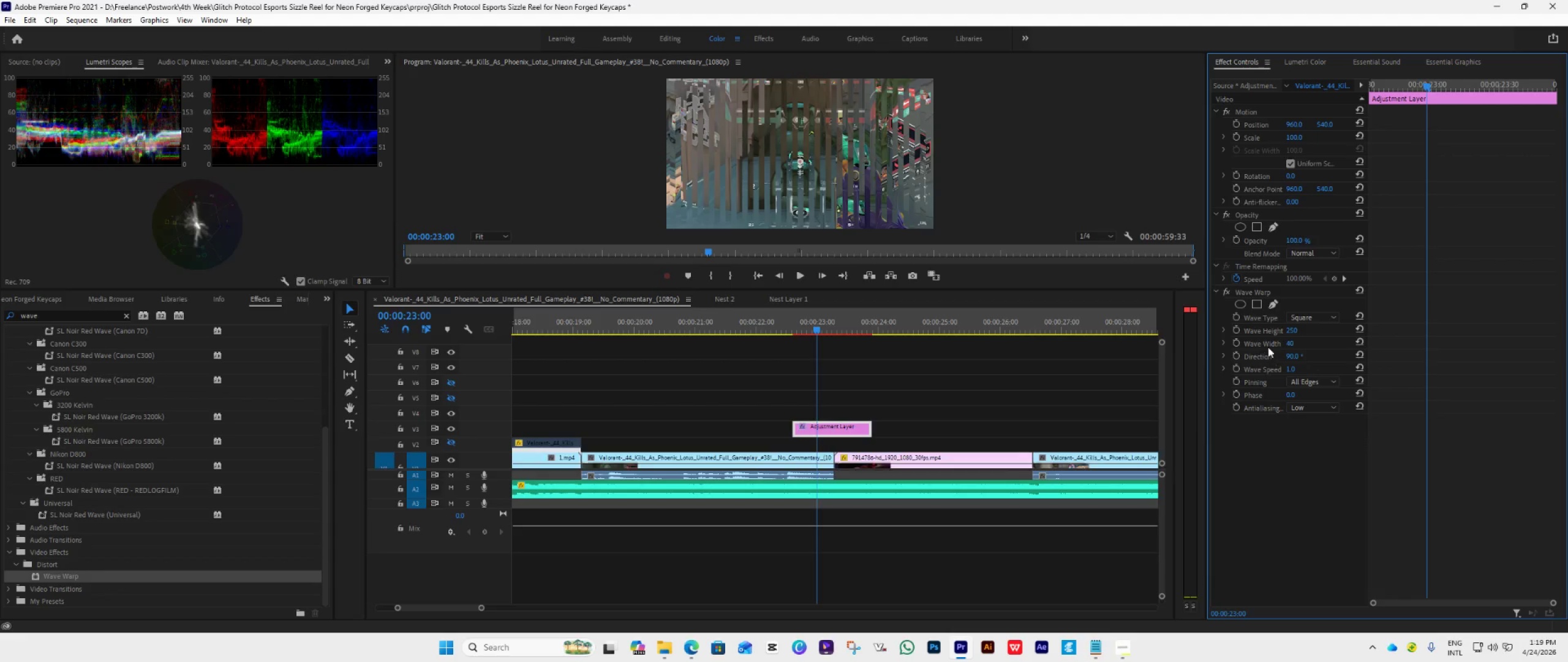 
left_click_drag(start_coordinate=[1292, 345], to_coordinate=[1055, 340])
 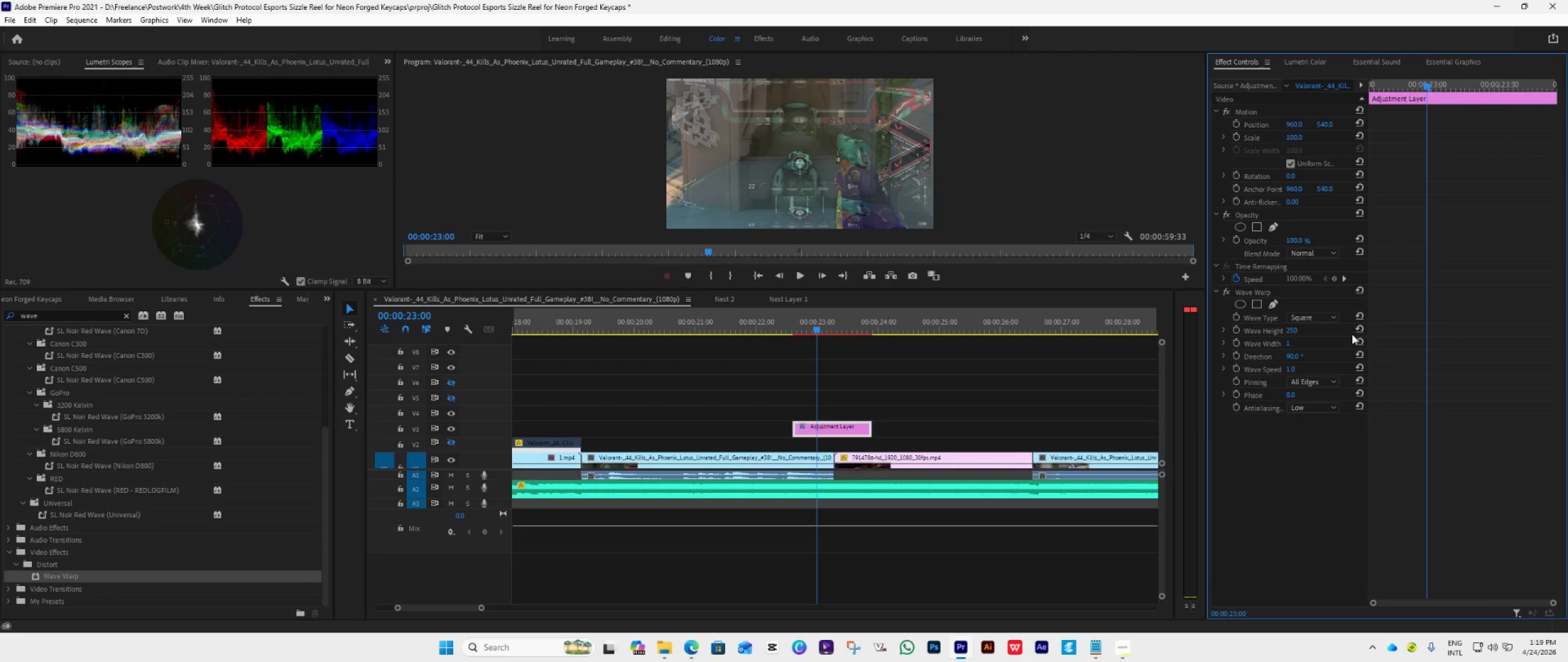 
left_click([1357, 338])
 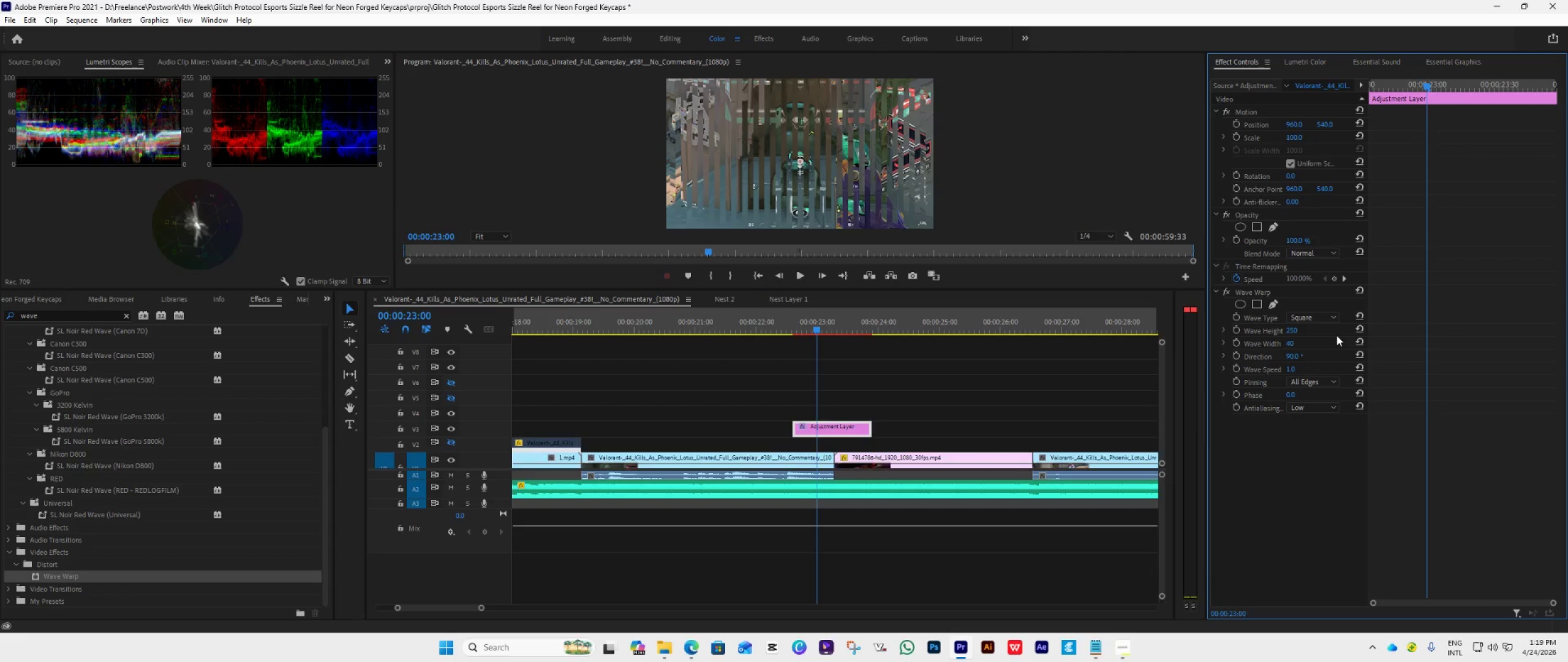 
left_click([1289, 357])
 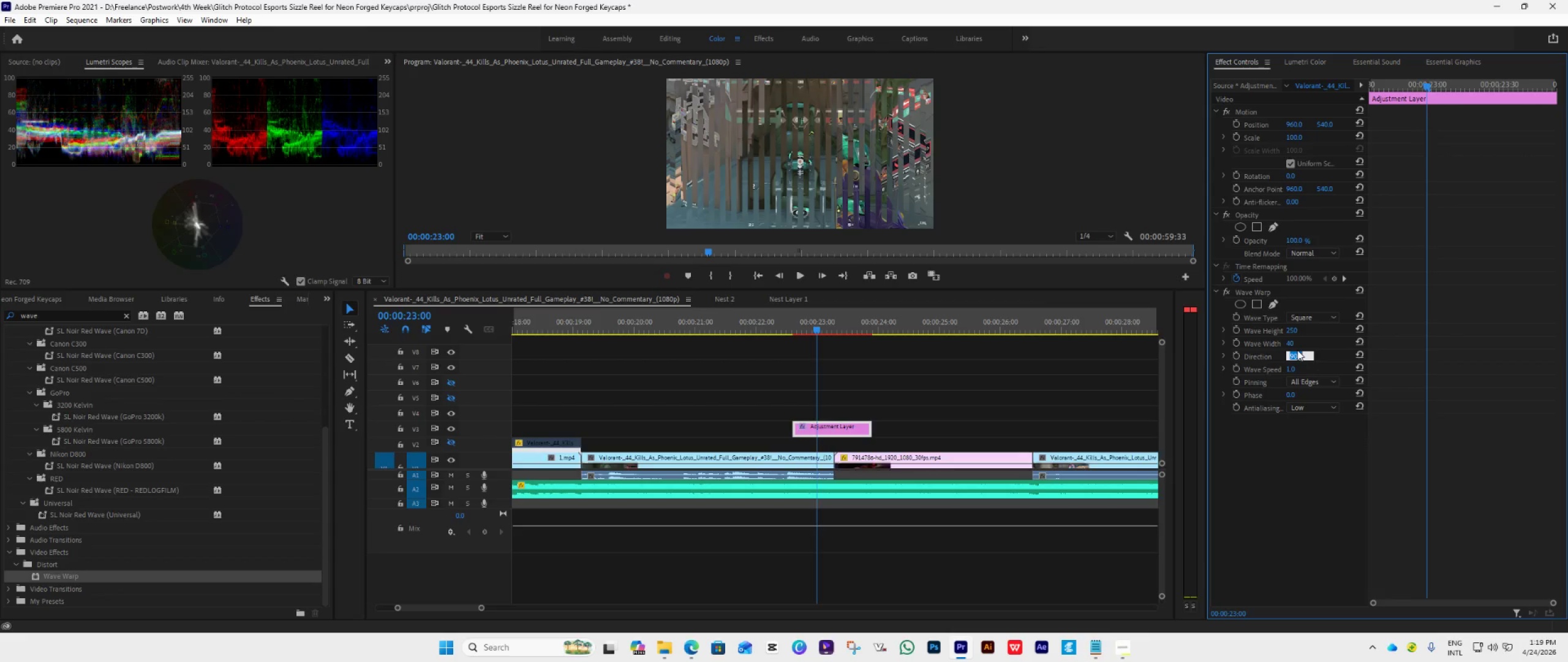 
key(Numpad0)
 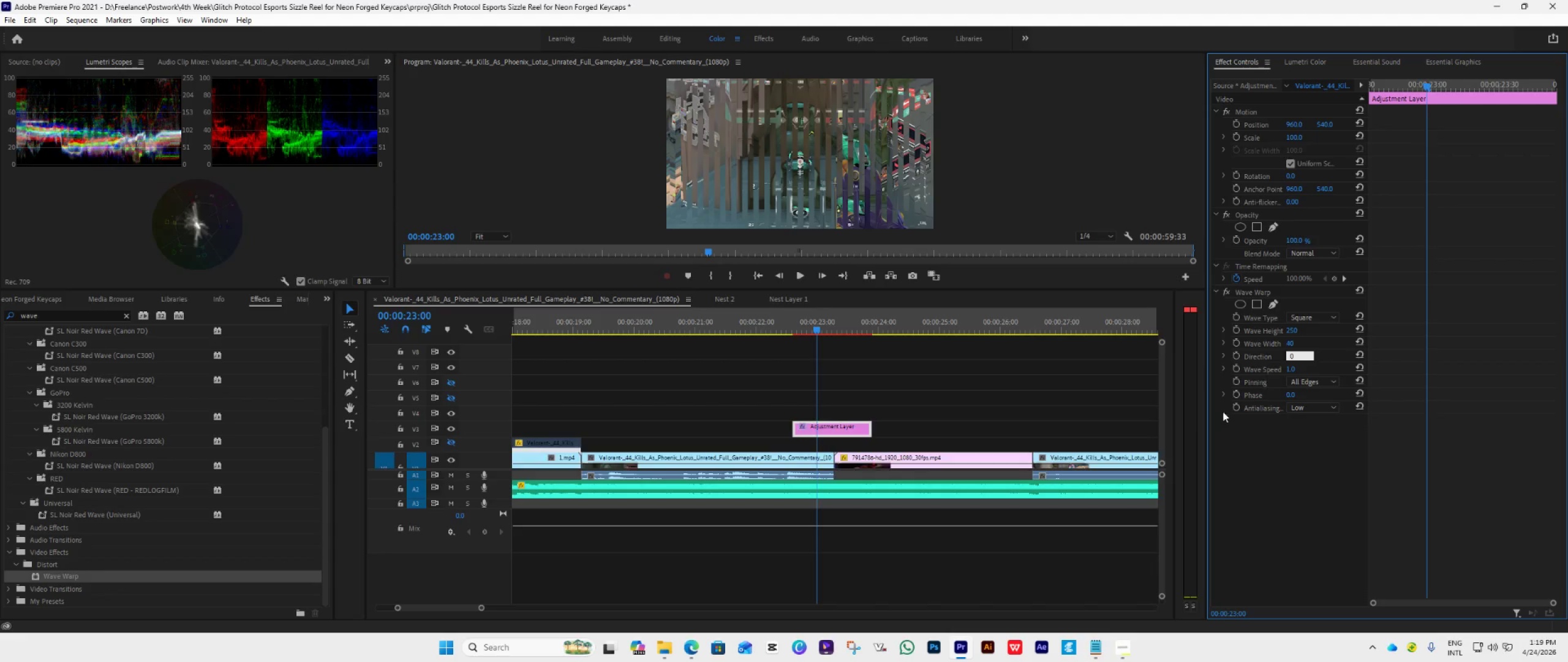 
key(Enter)
 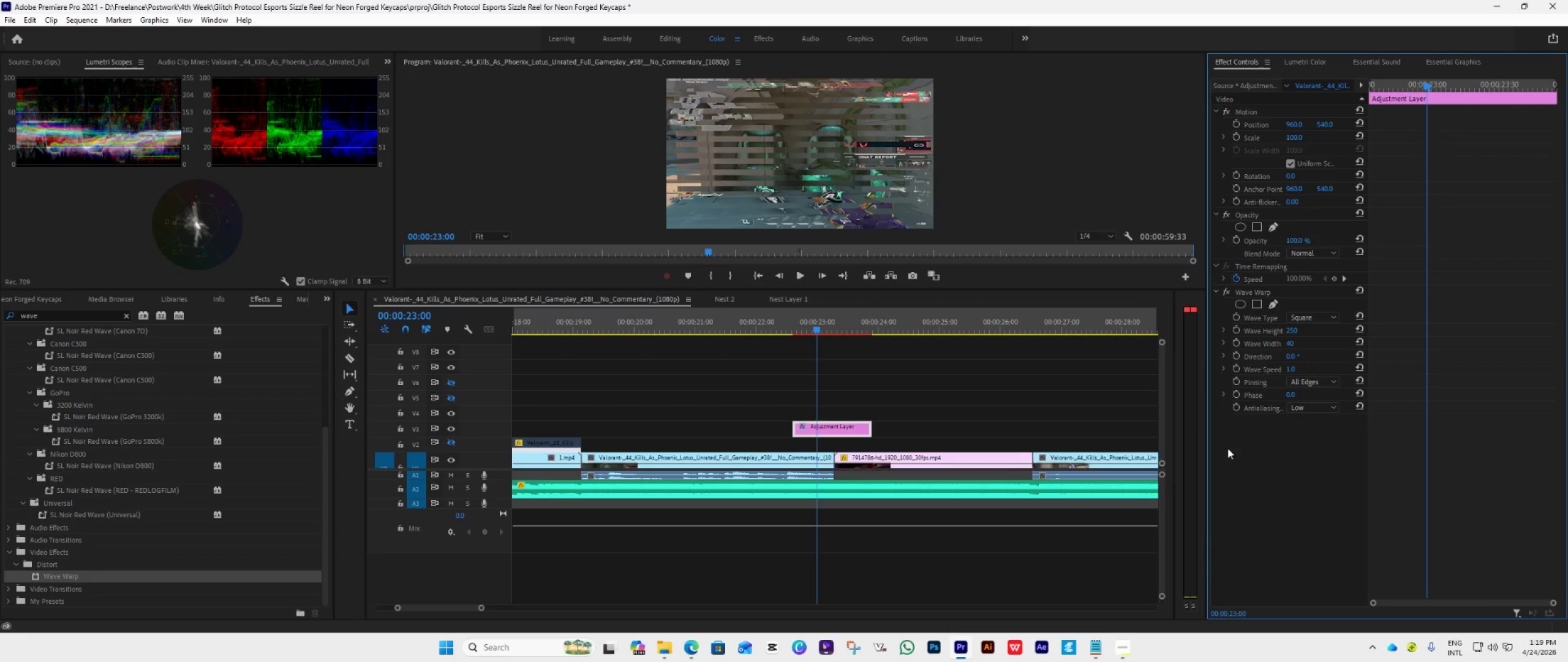 
key(Space)
 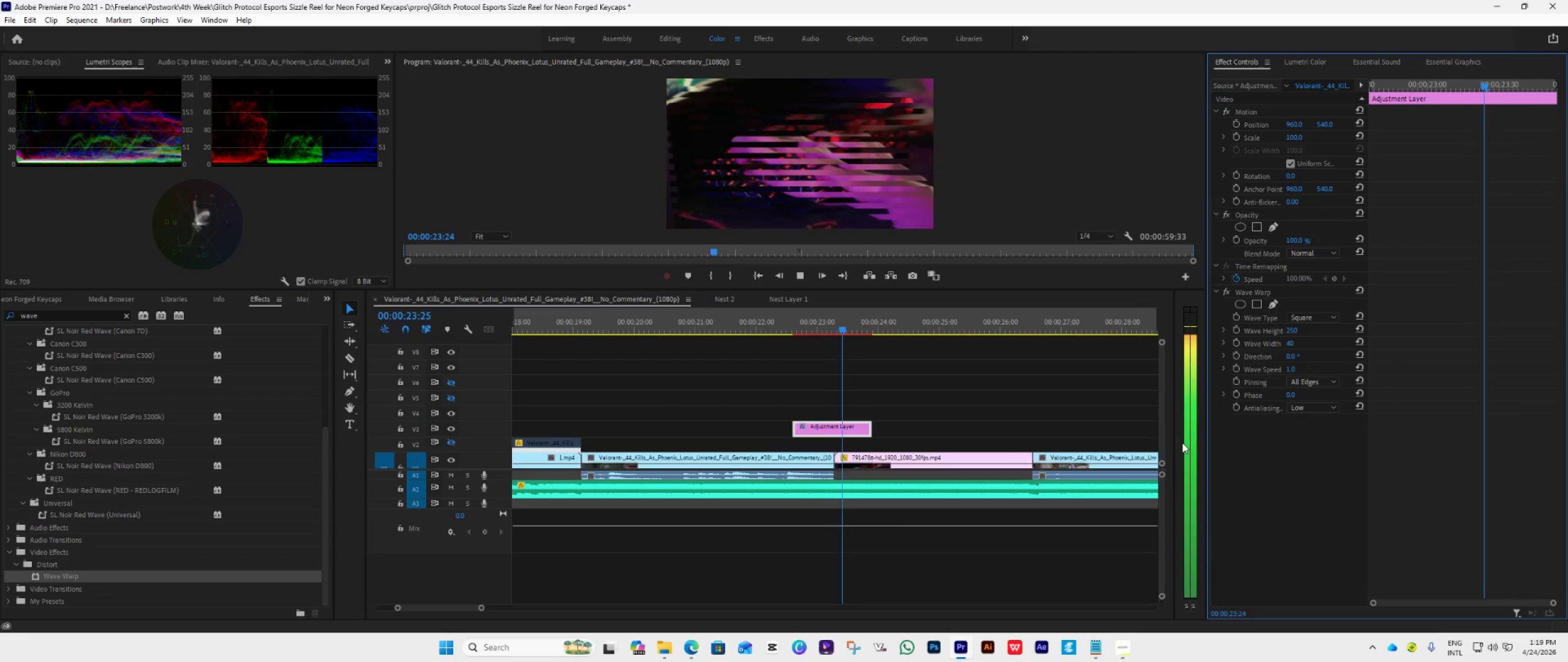 
key(Space)
 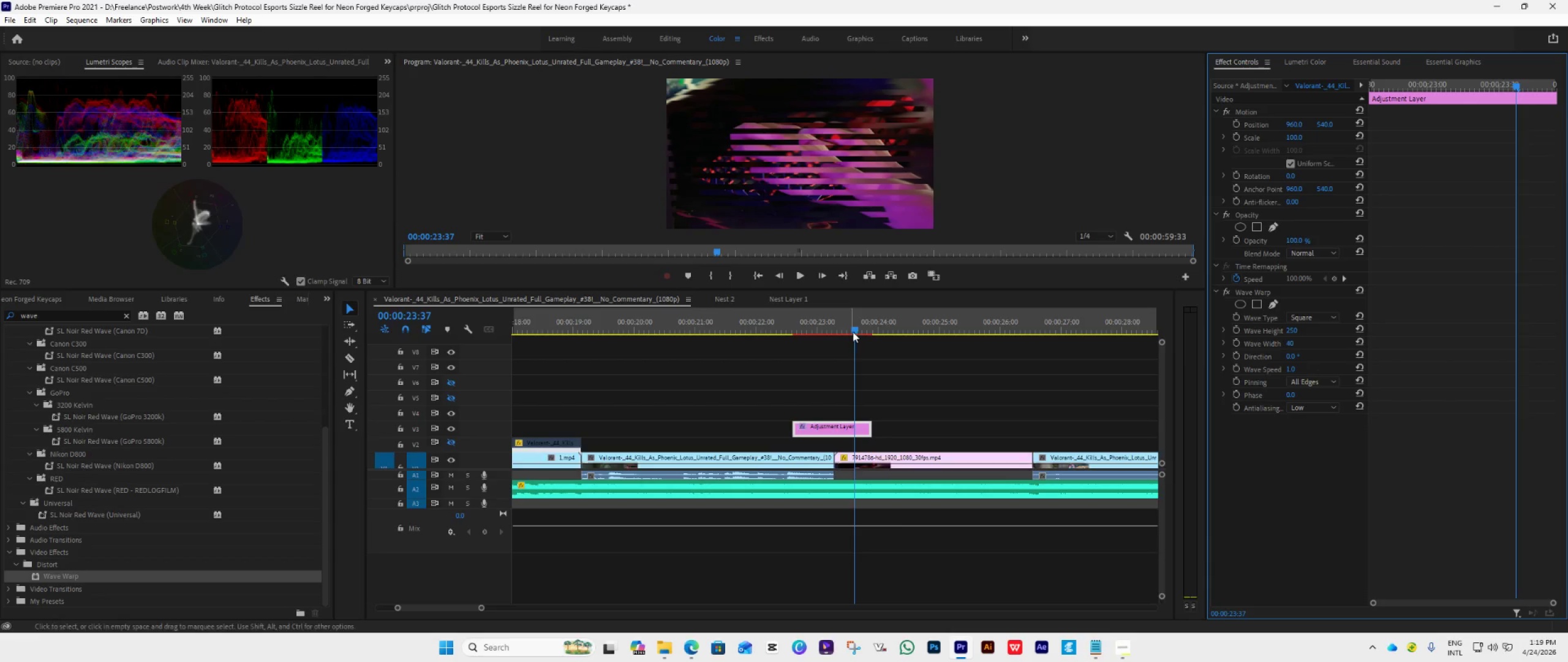 
left_click_drag(start_coordinate=[854, 329], to_coordinate=[825, 346])
 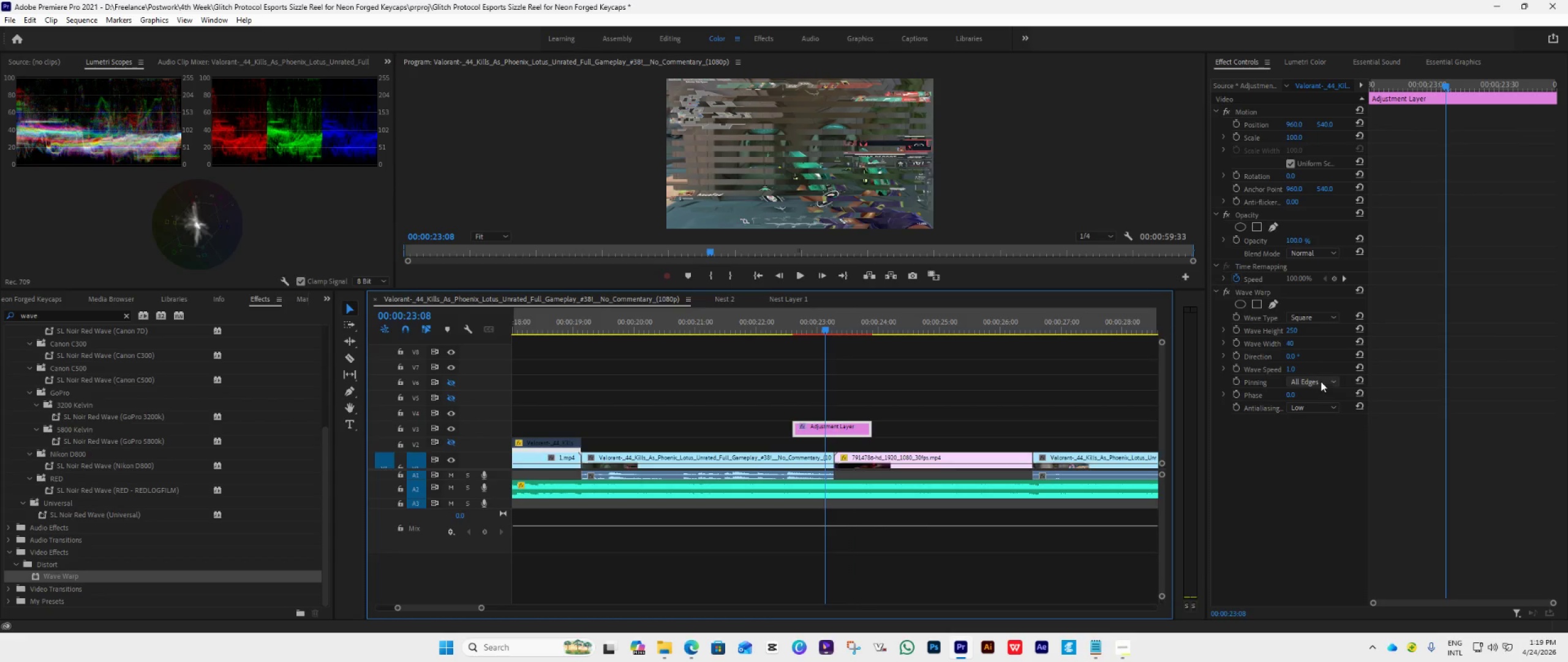 
left_click([1311, 319])
 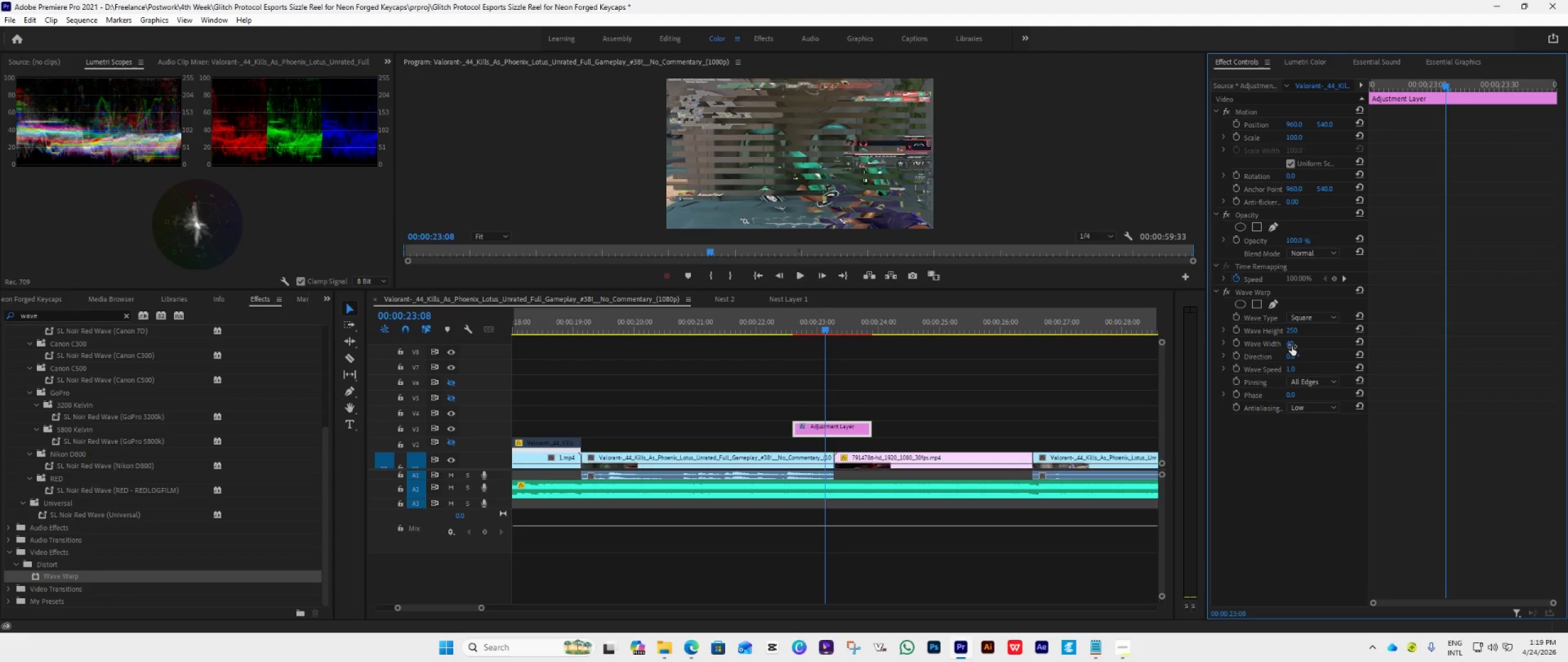 
wait(8.95)
 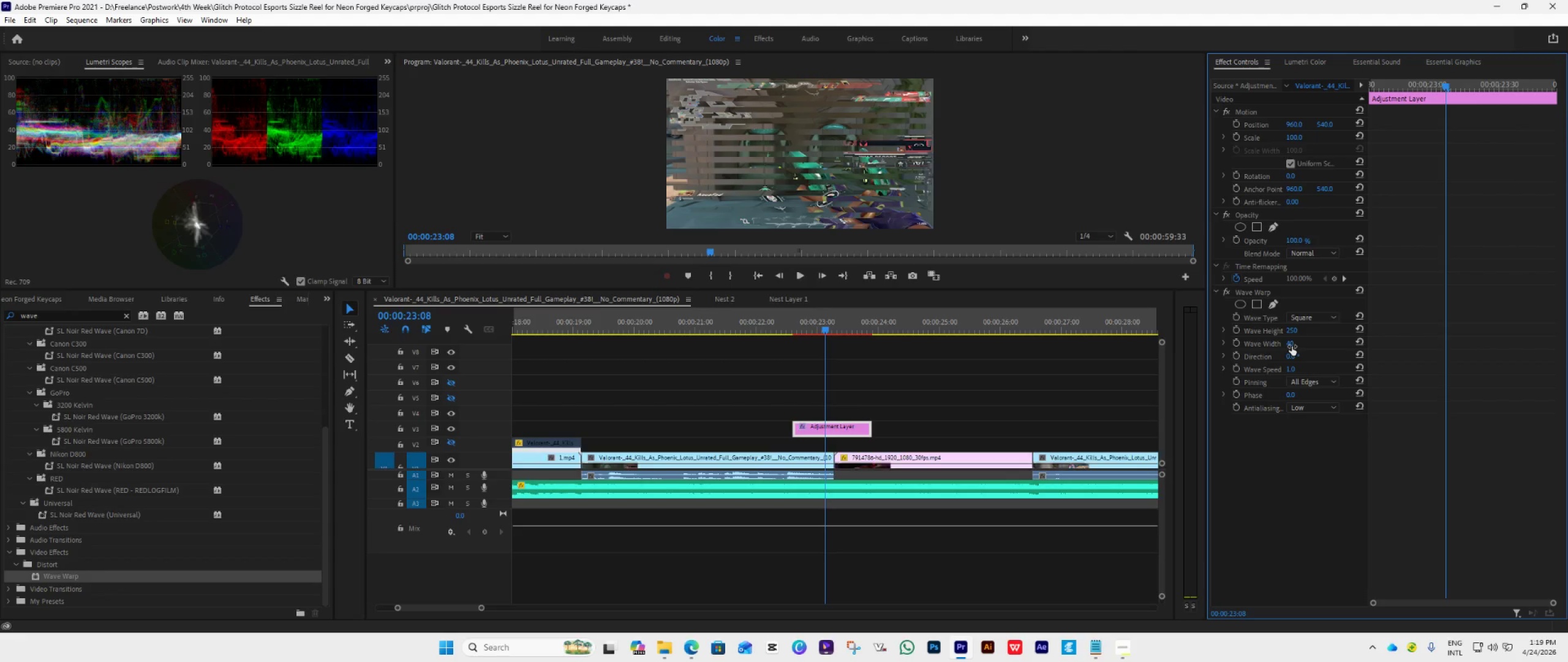 
left_click([1314, 318])
 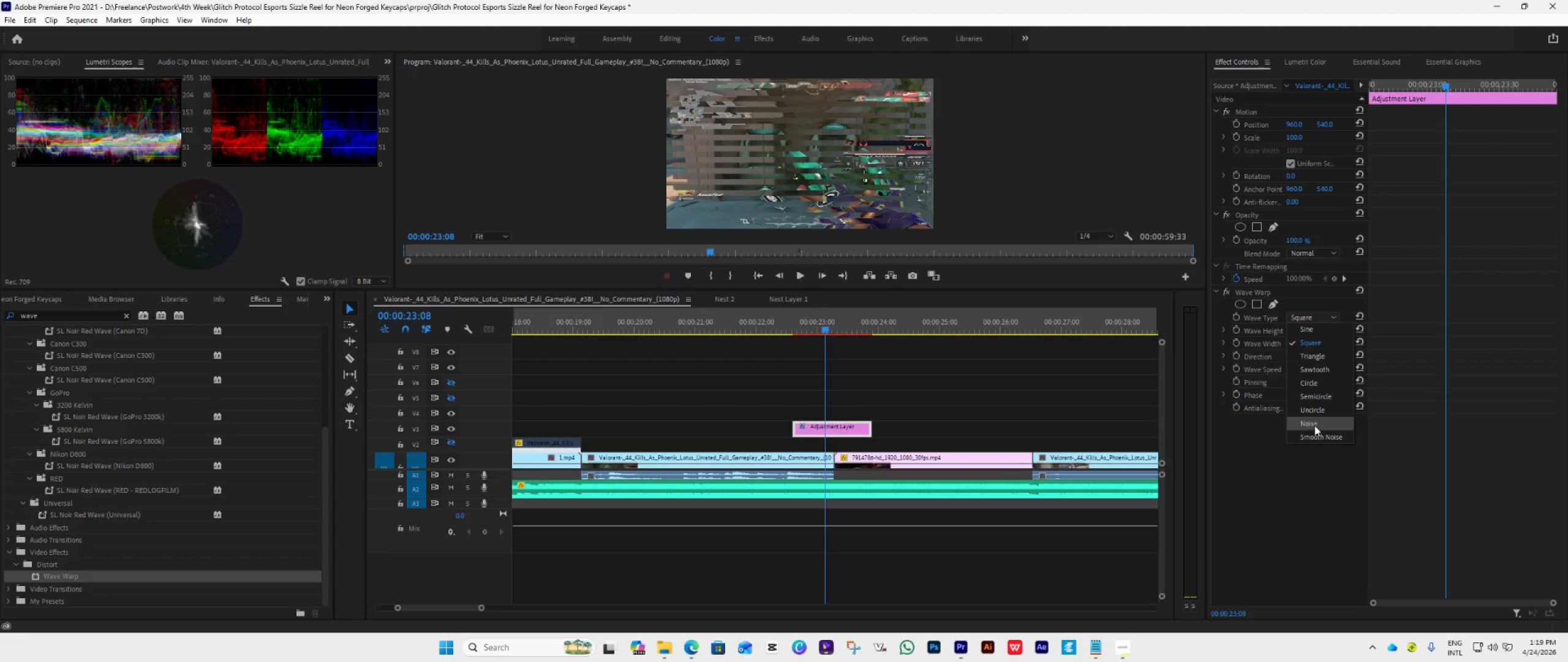 
left_click([1314, 425])
 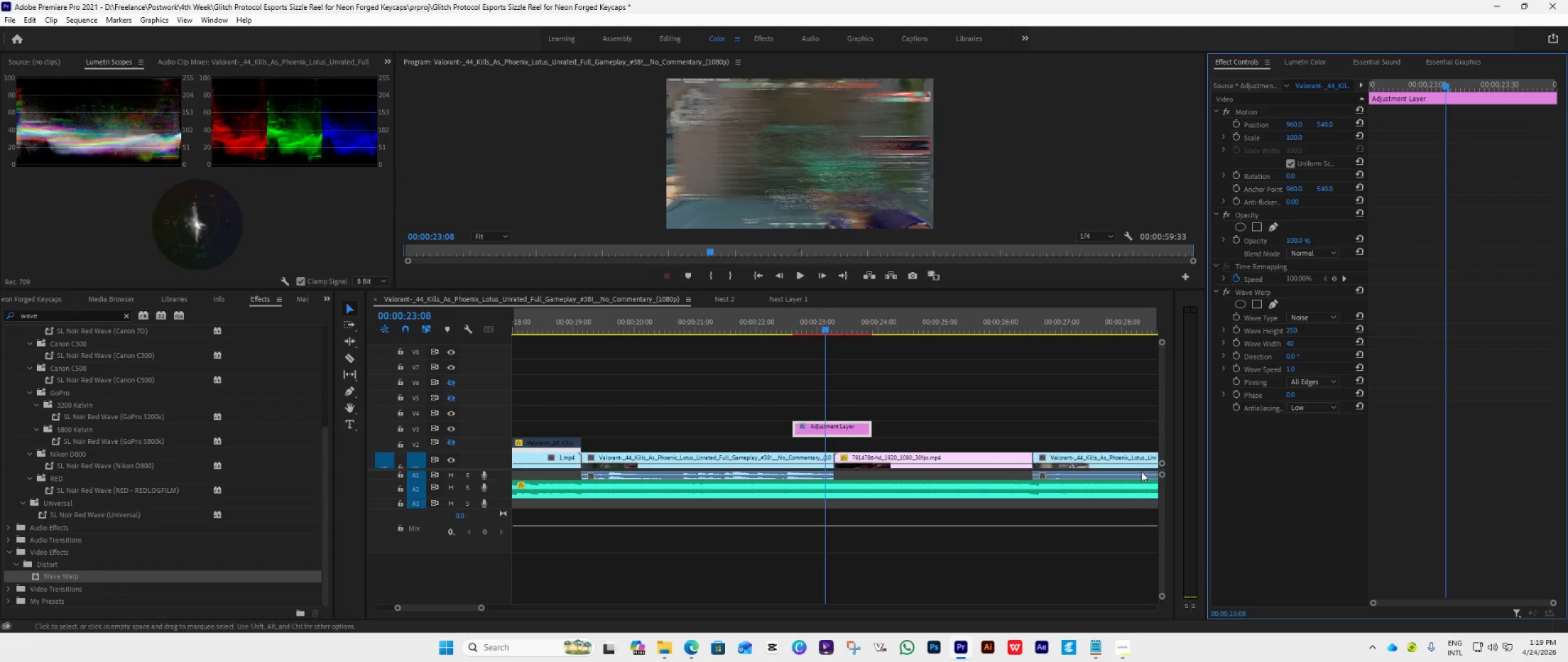 
key(Space)
 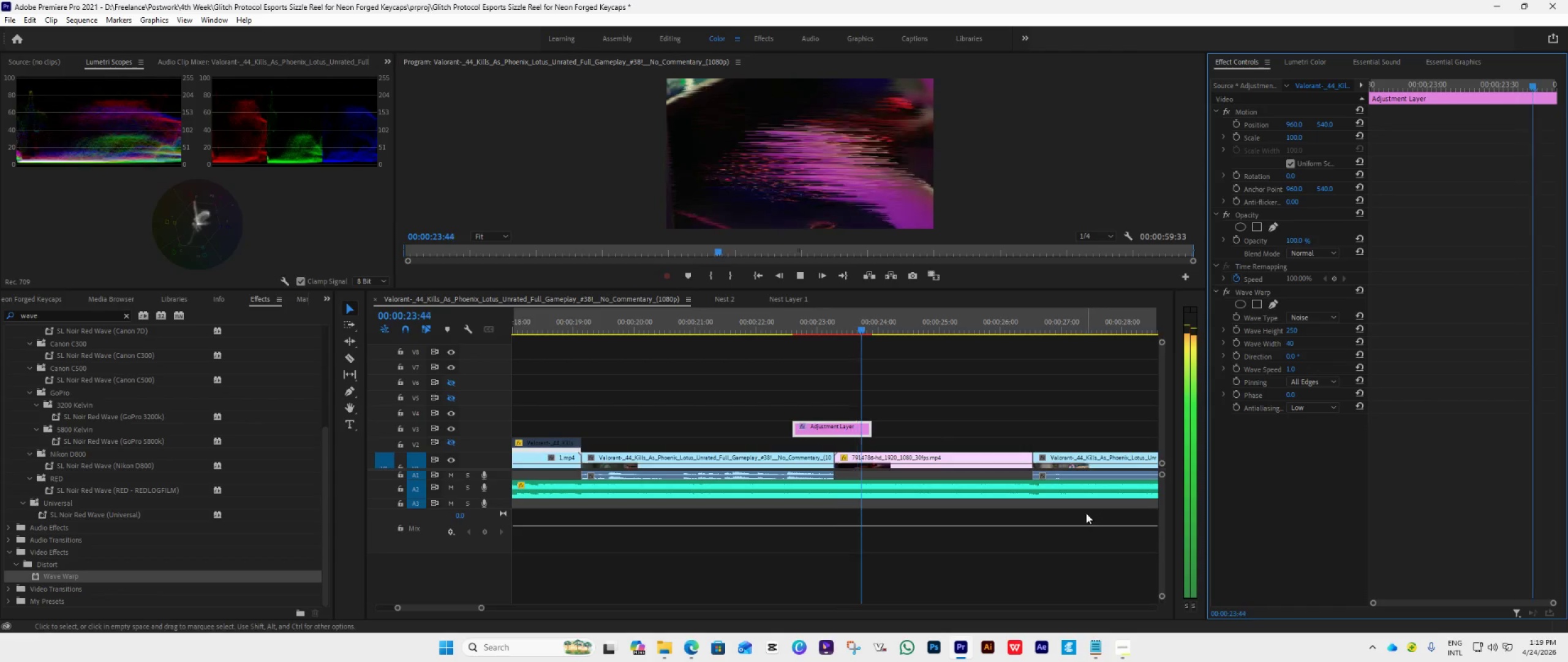 
key(Space)
 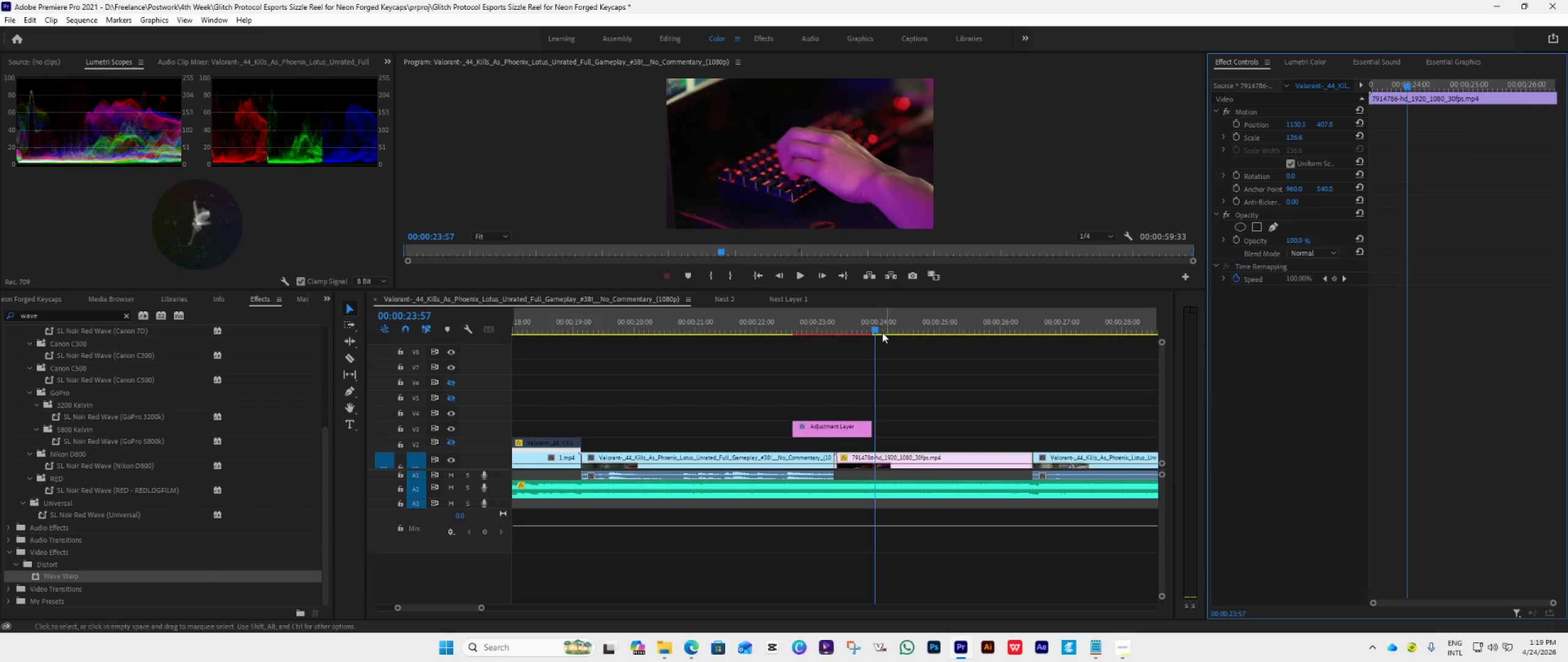 
left_click_drag(start_coordinate=[875, 327], to_coordinate=[835, 375])
 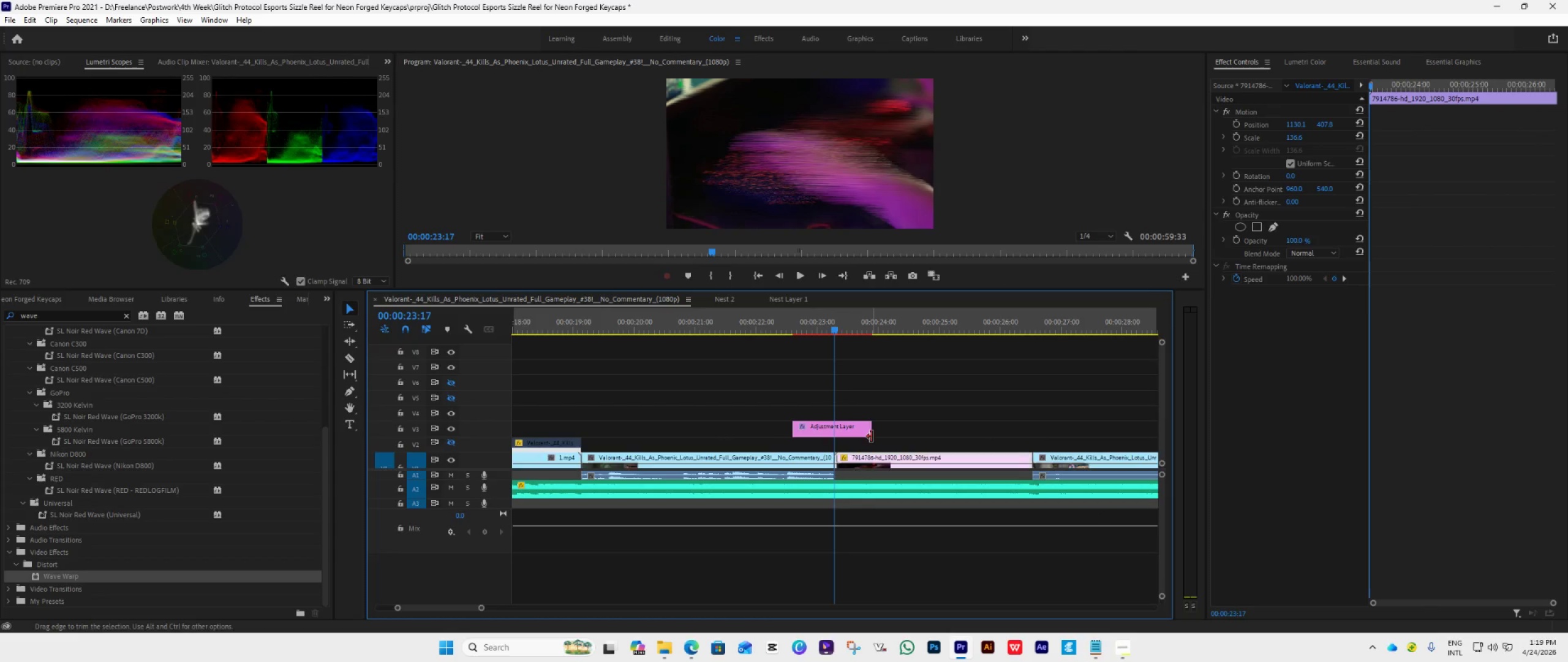 
left_click_drag(start_coordinate=[872, 436], to_coordinate=[864, 438])
 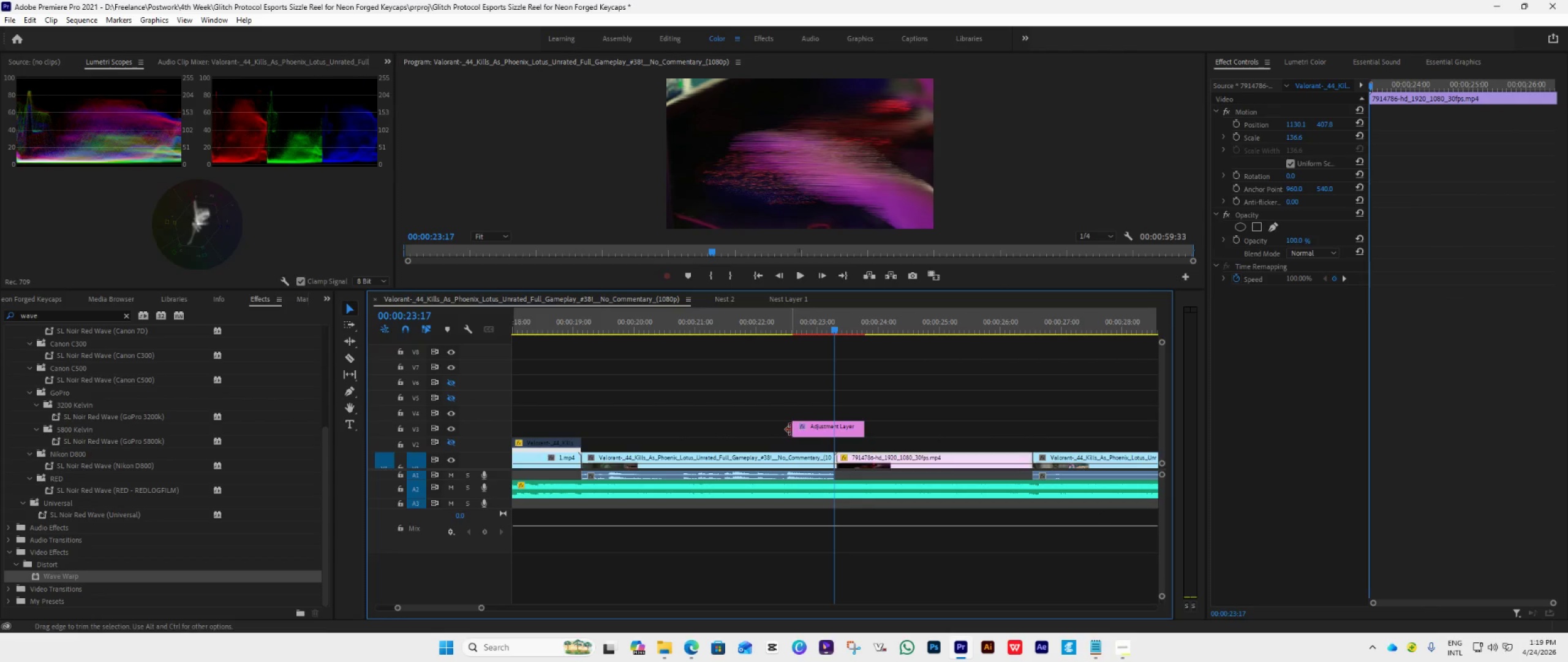 
left_click_drag(start_coordinate=[793, 430], to_coordinate=[797, 436])
 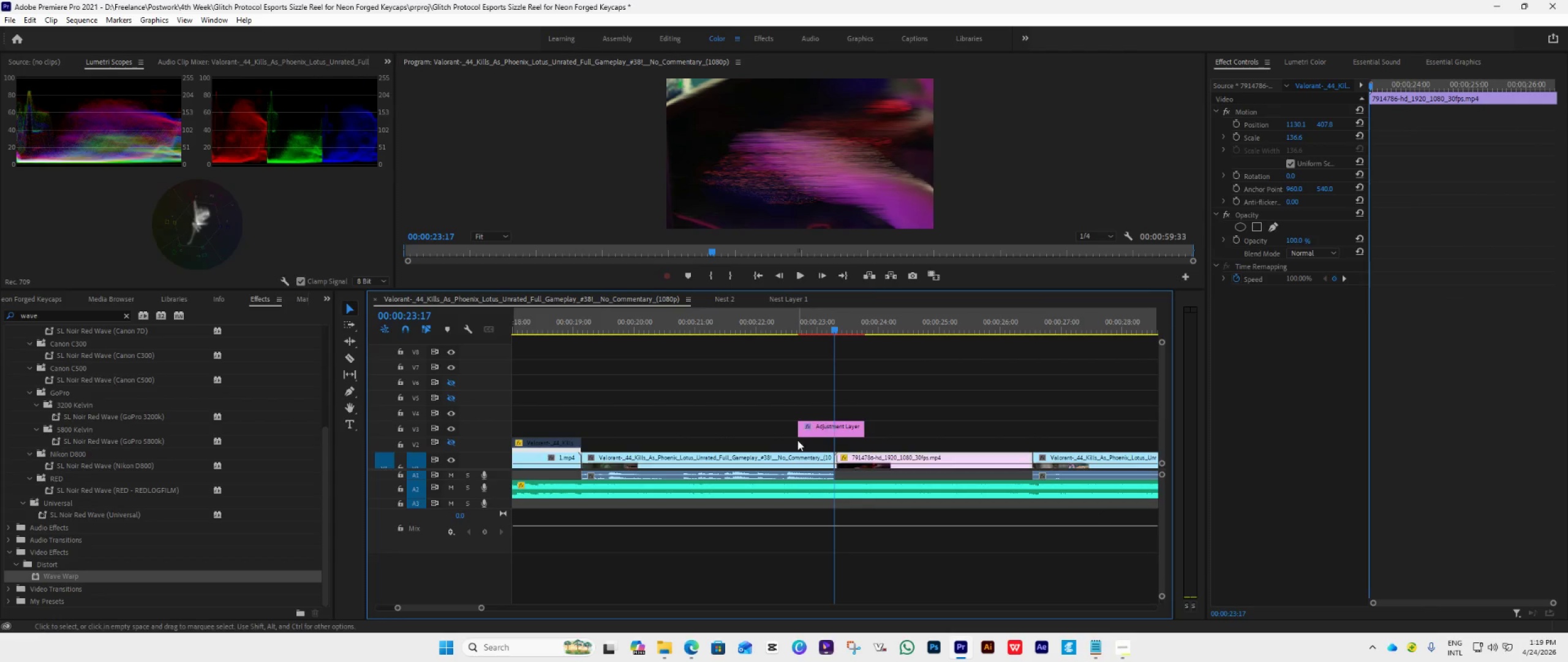 
left_click([827, 432])
 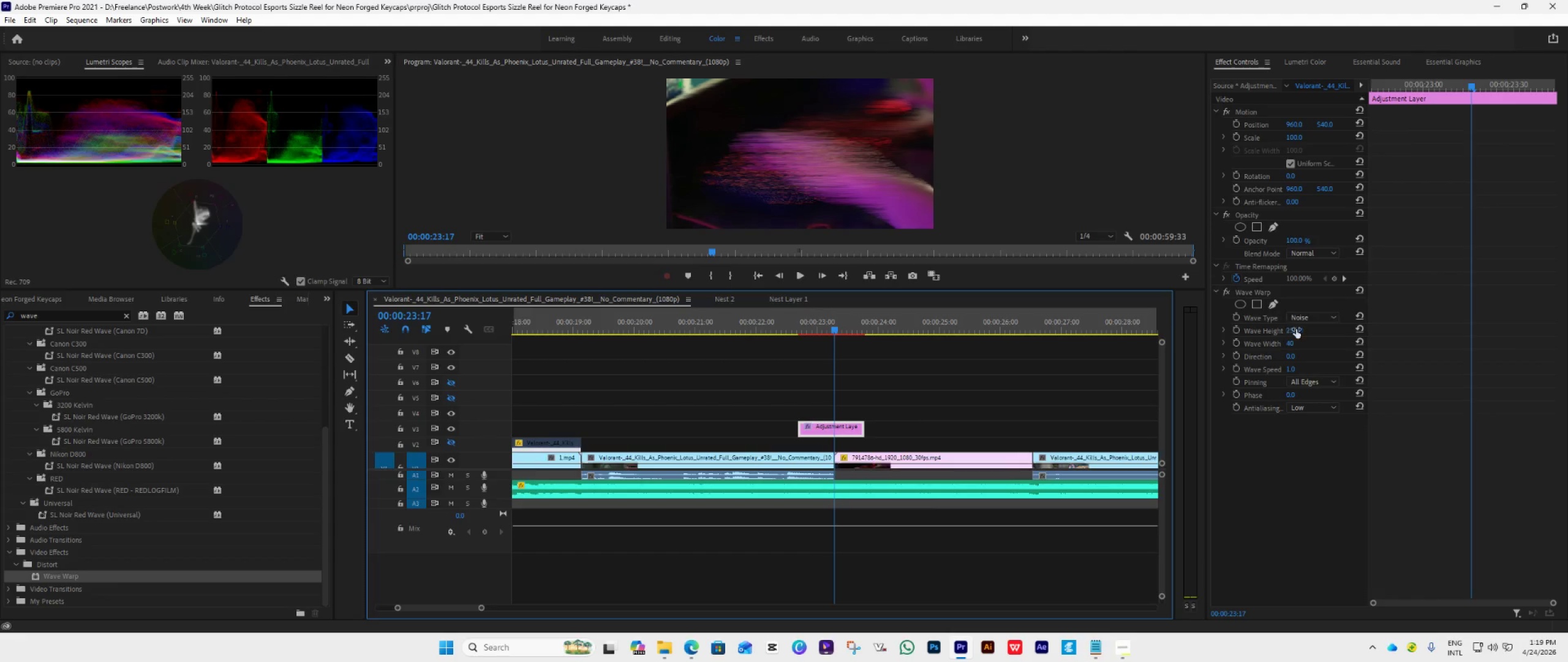 
left_click([1294, 343])
 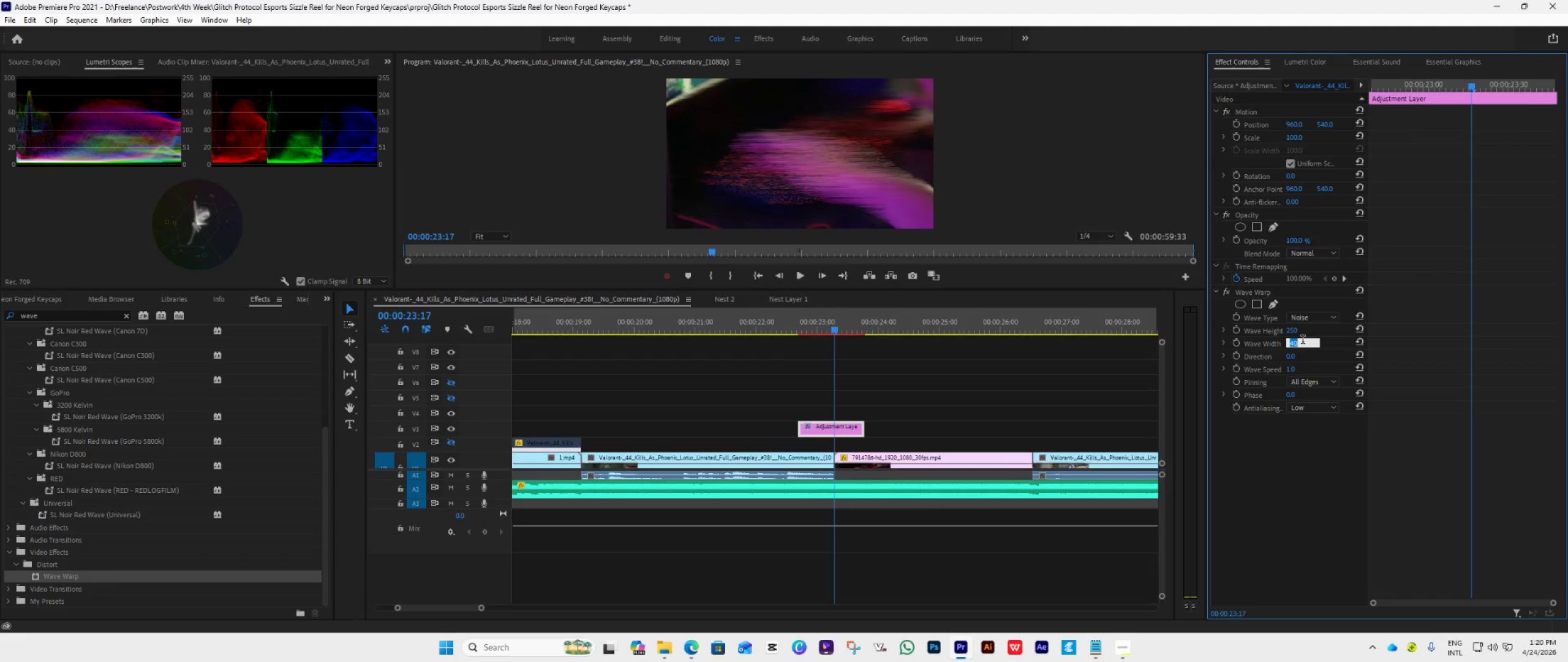 
type(3500)
 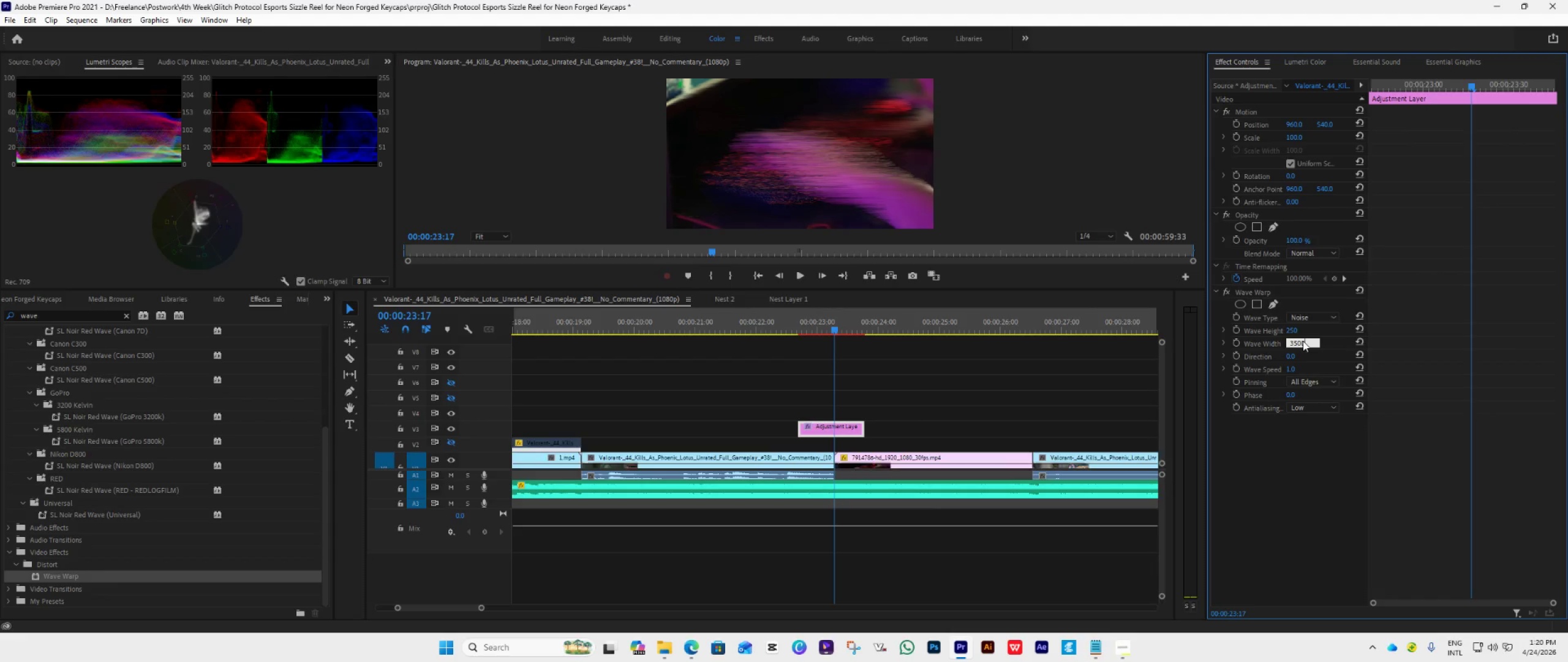 
key(Enter)
 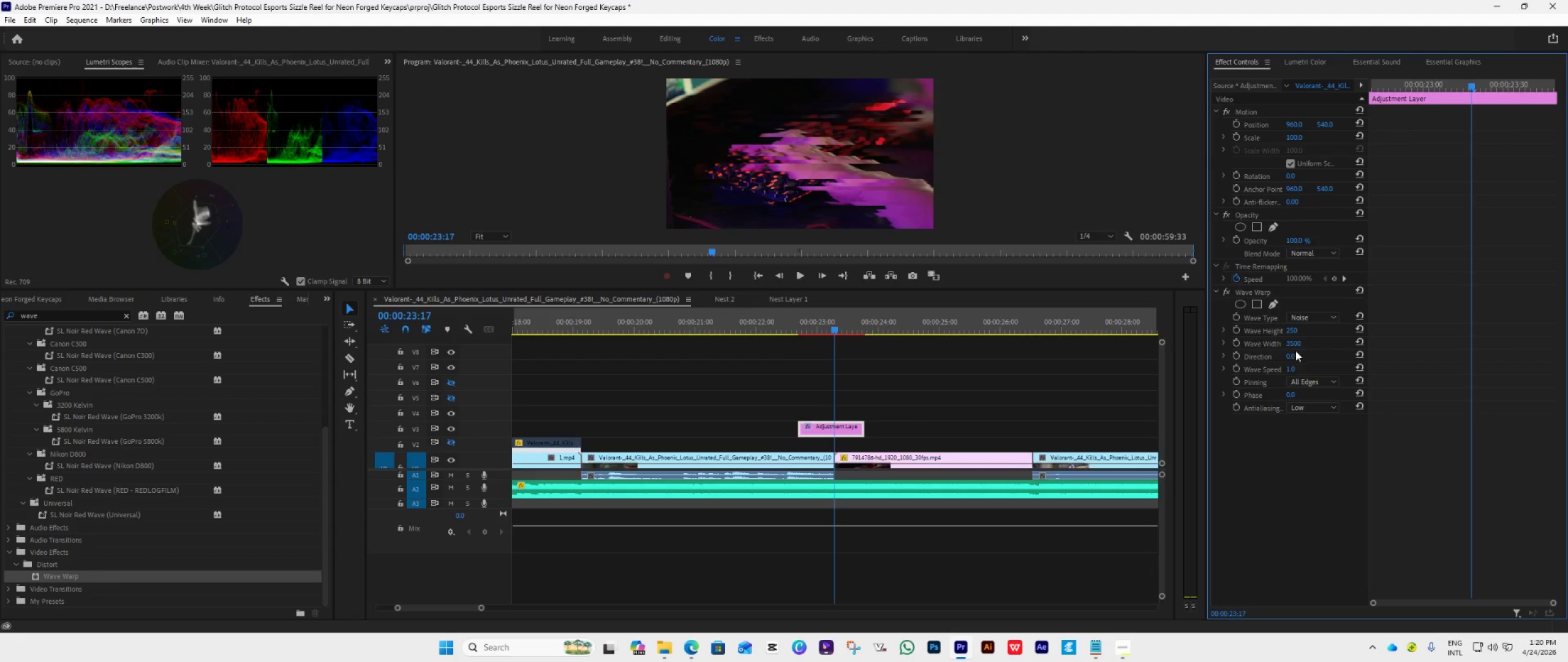 
key(Space)
 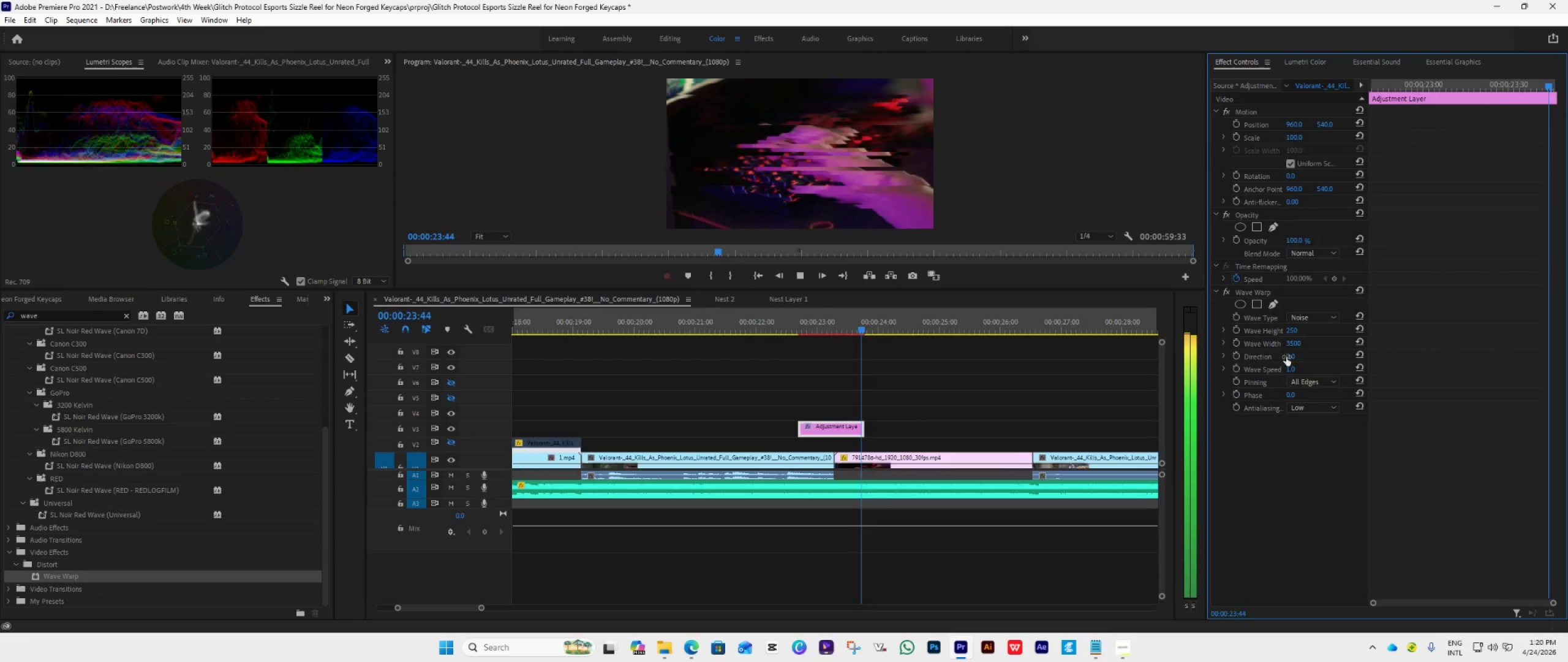 
key(Space)
 